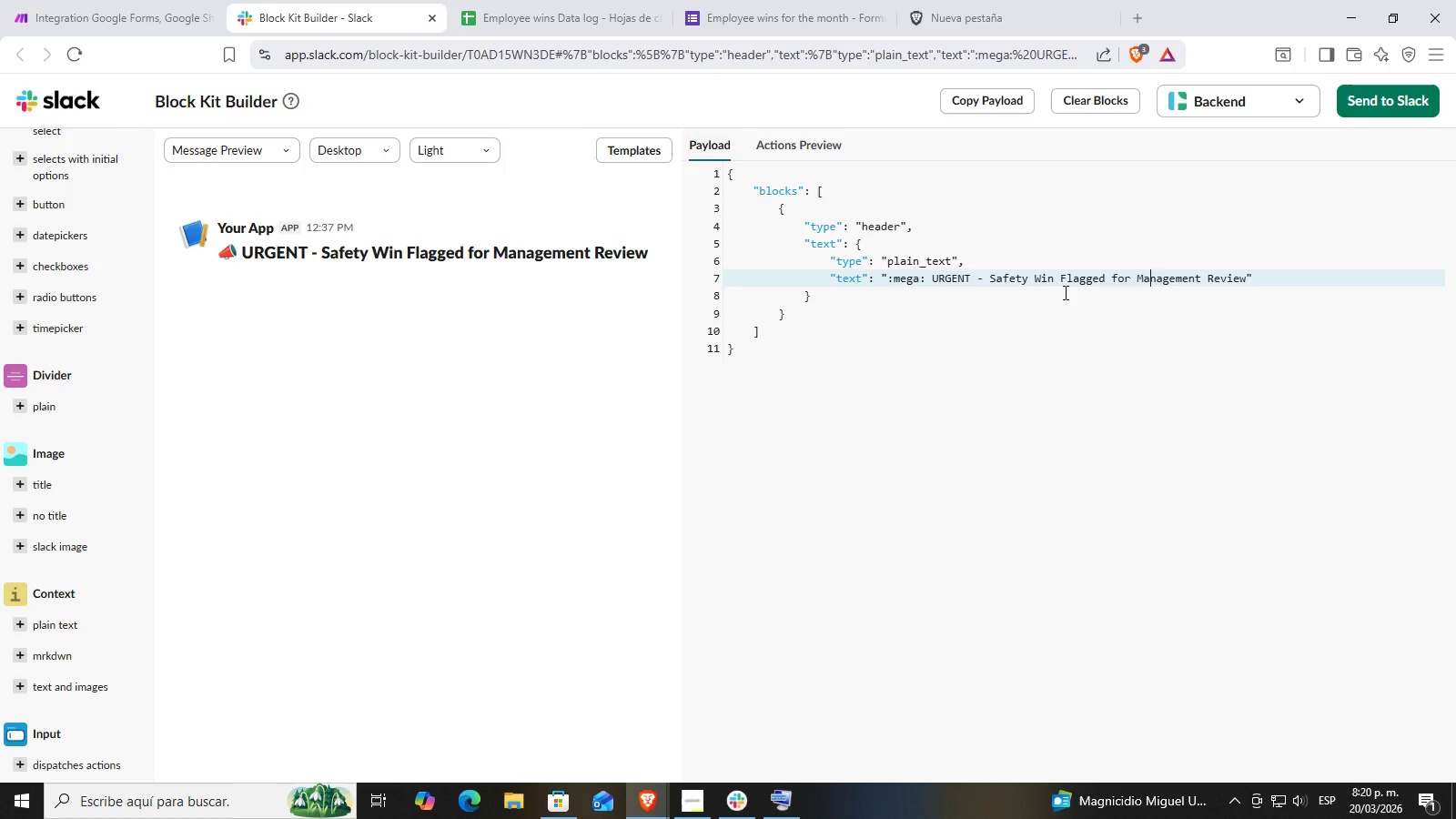 
left_click([813, 284])
 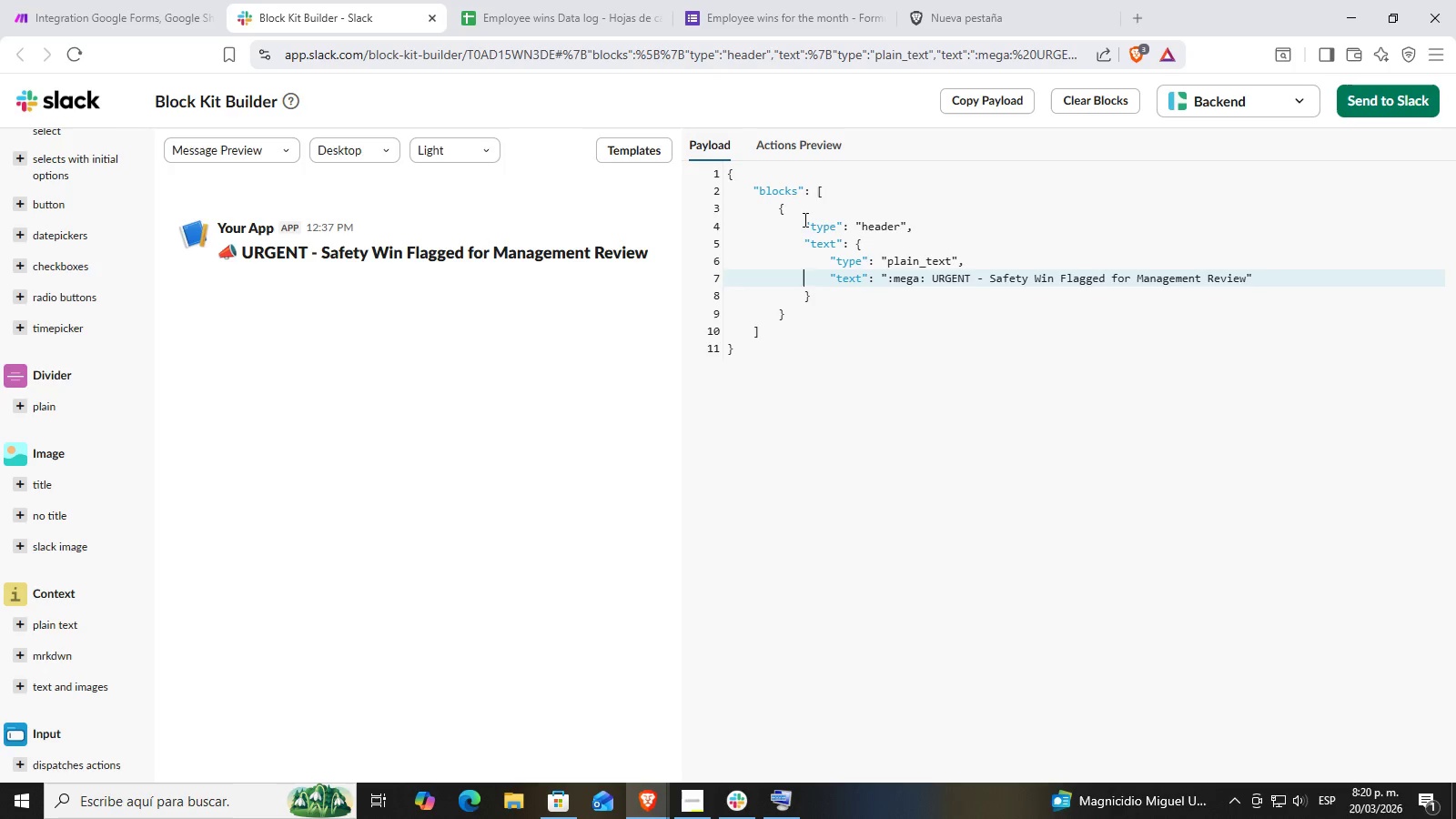 
left_click_drag(start_coordinate=[804, 219], to_coordinate=[861, 235])
 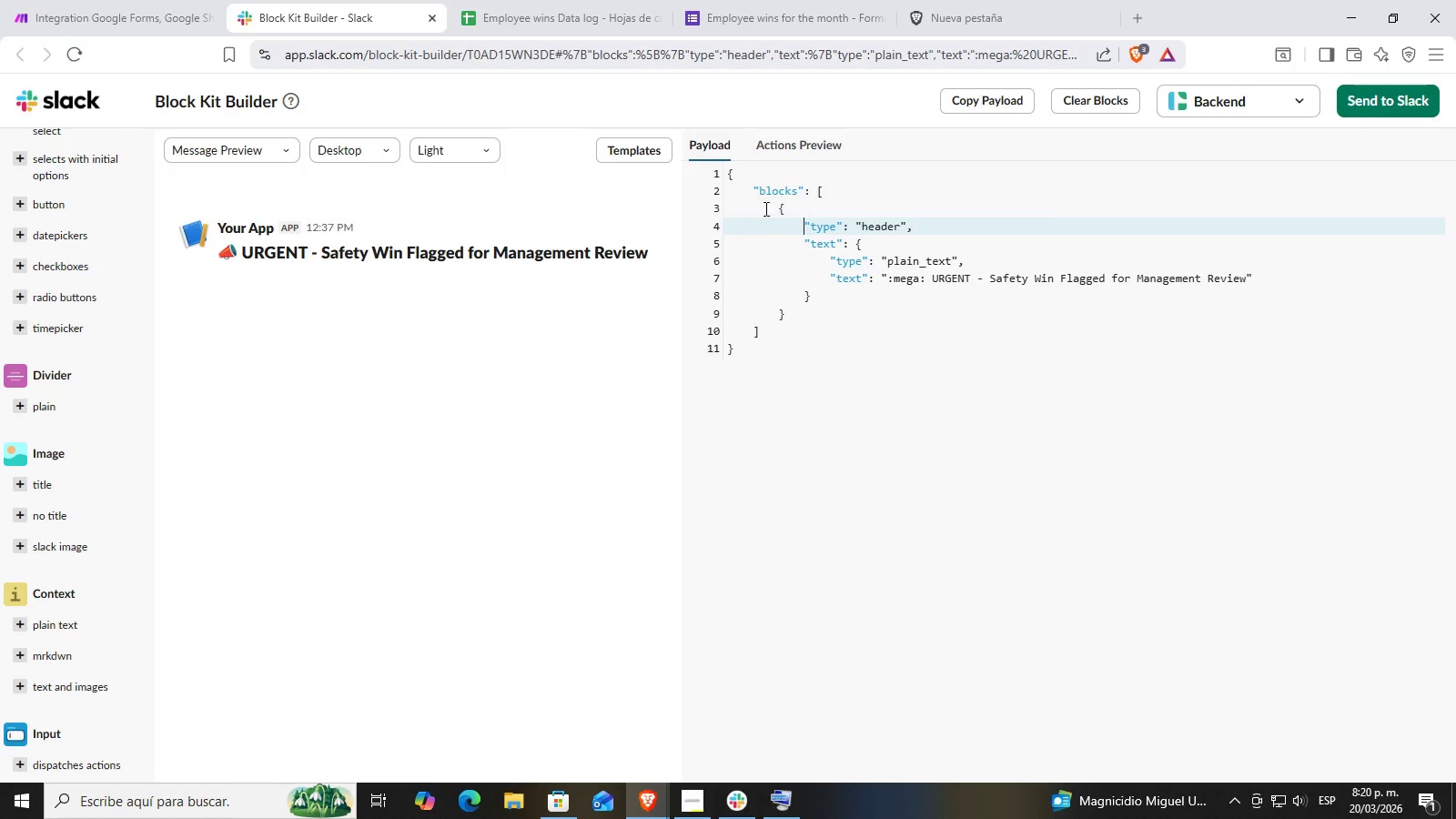 
left_click_drag(start_coordinate=[774, 205], to_coordinate=[814, 294])
 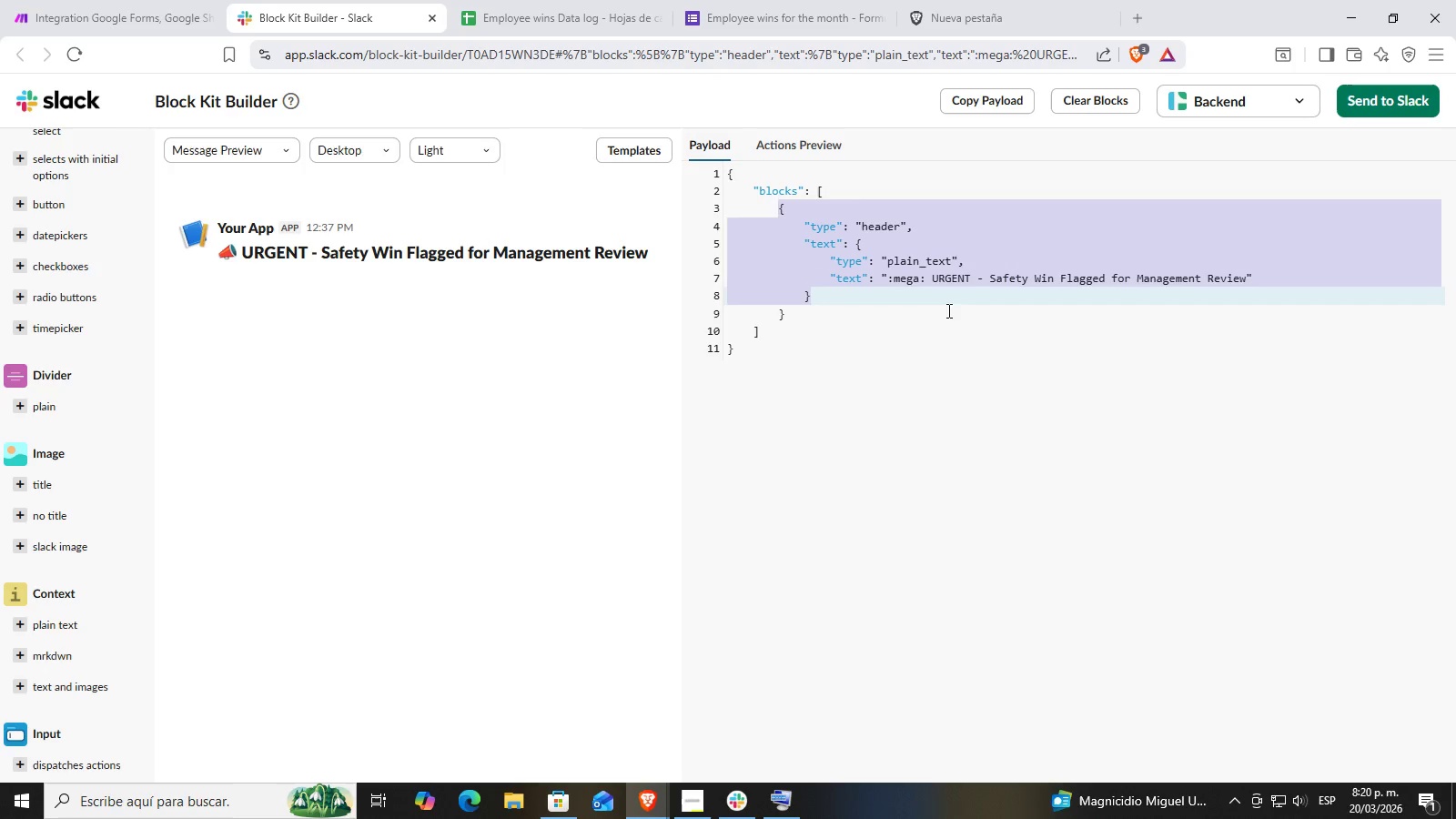 
left_click([842, 339])
 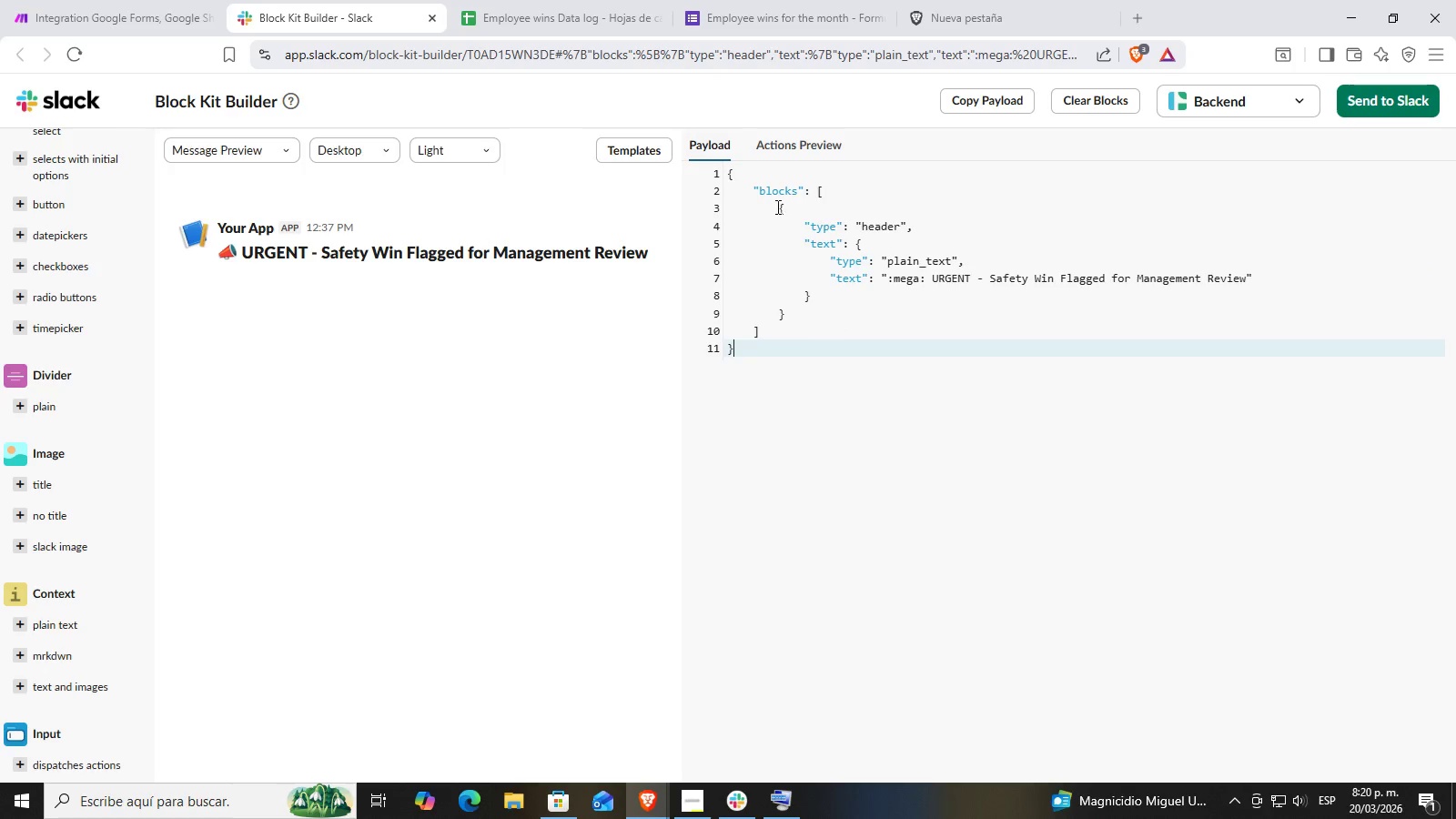 
left_click_drag(start_coordinate=[779, 205], to_coordinate=[785, 317])
 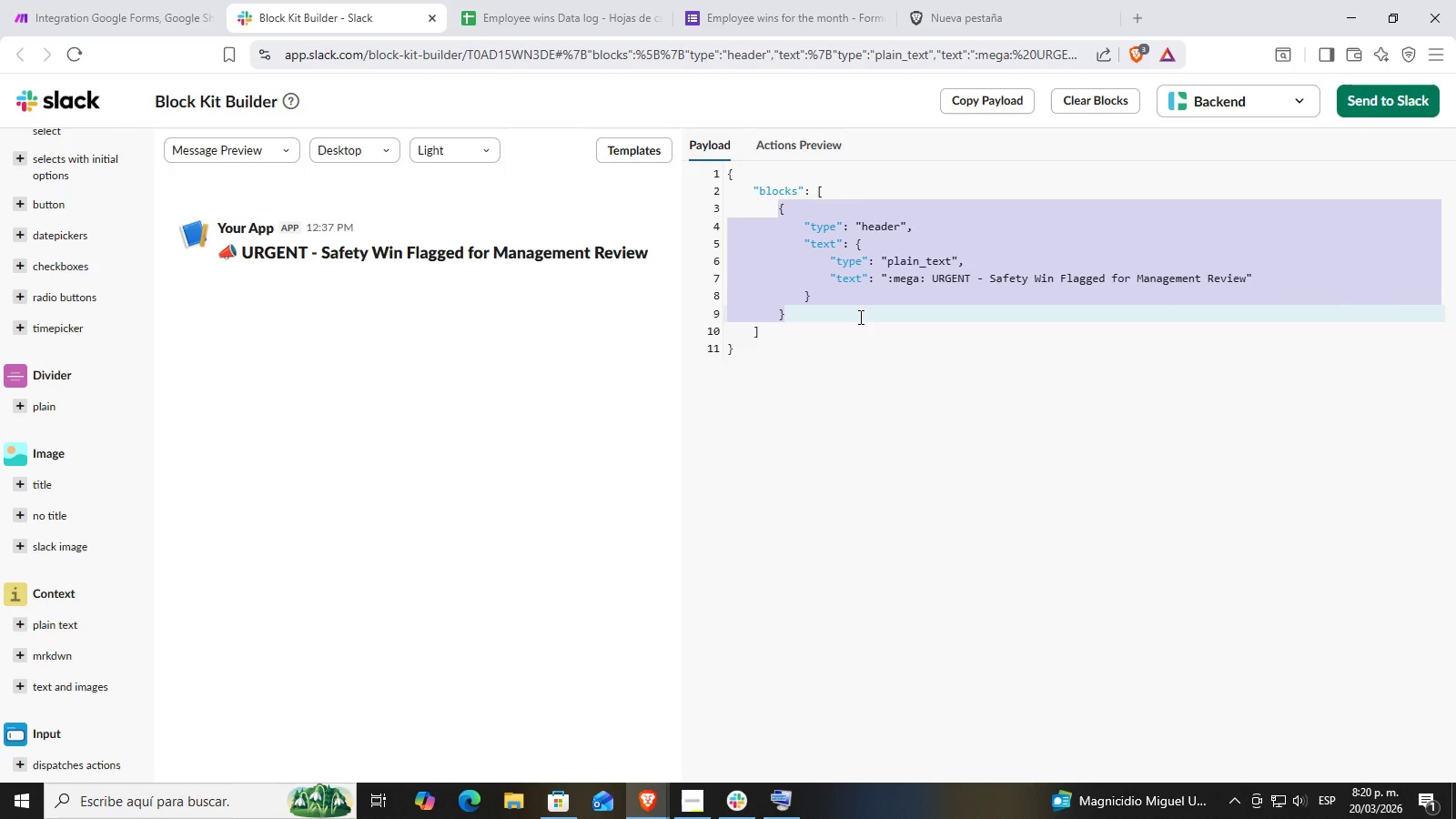 
hold_key(key=ControlLeft, duration=0.31)
 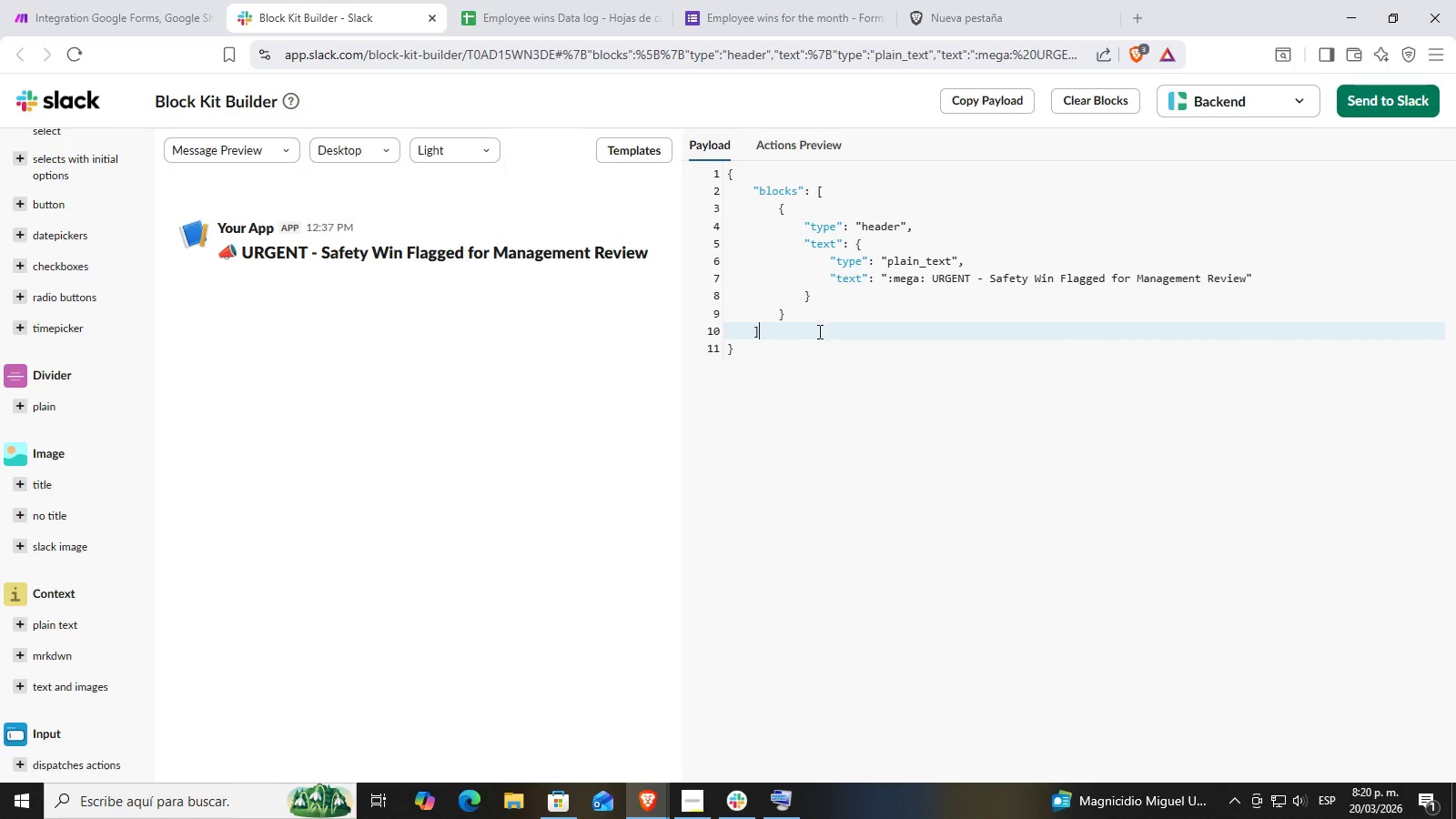 
key(C)
 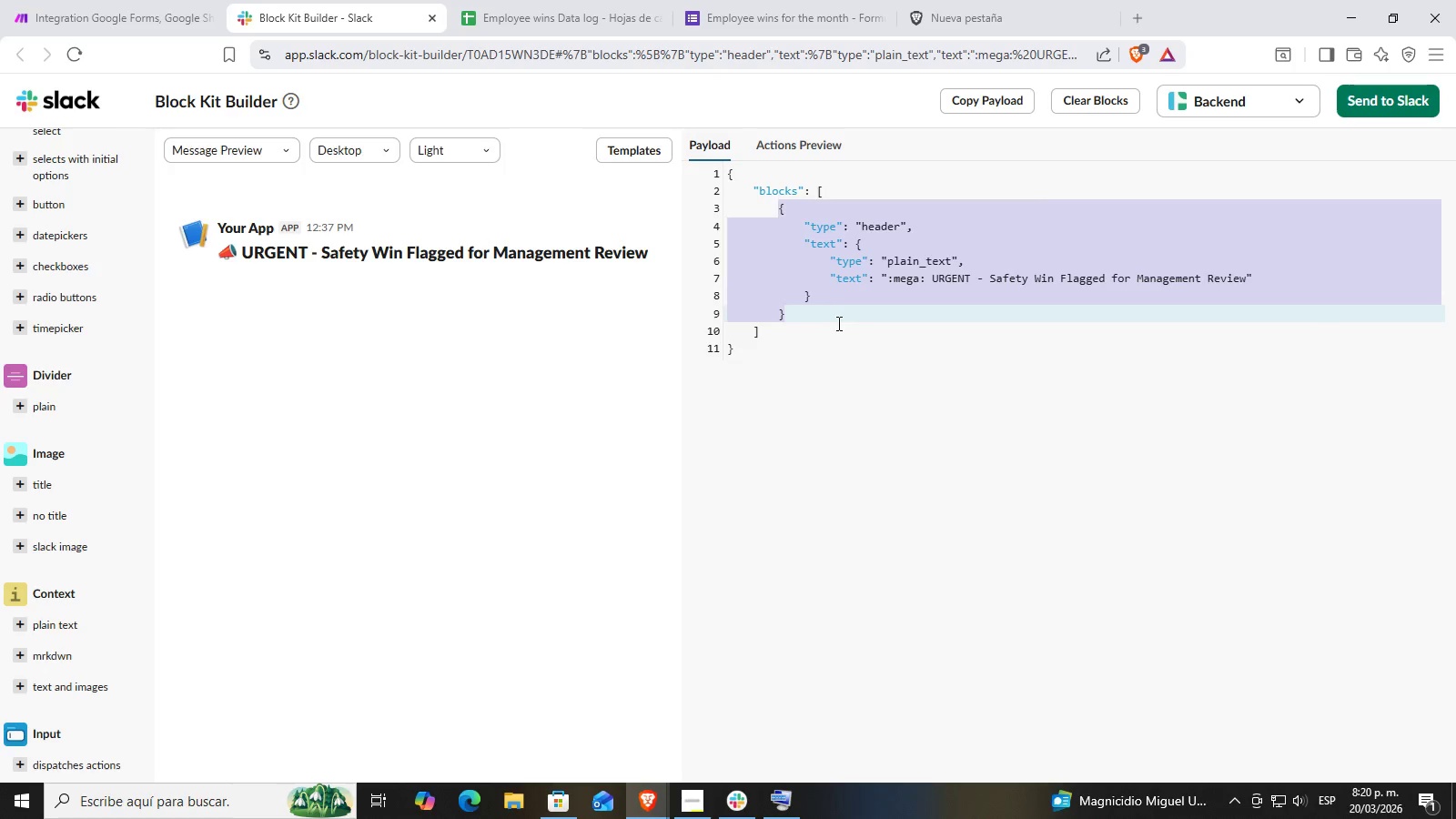 
left_click([821, 329])
 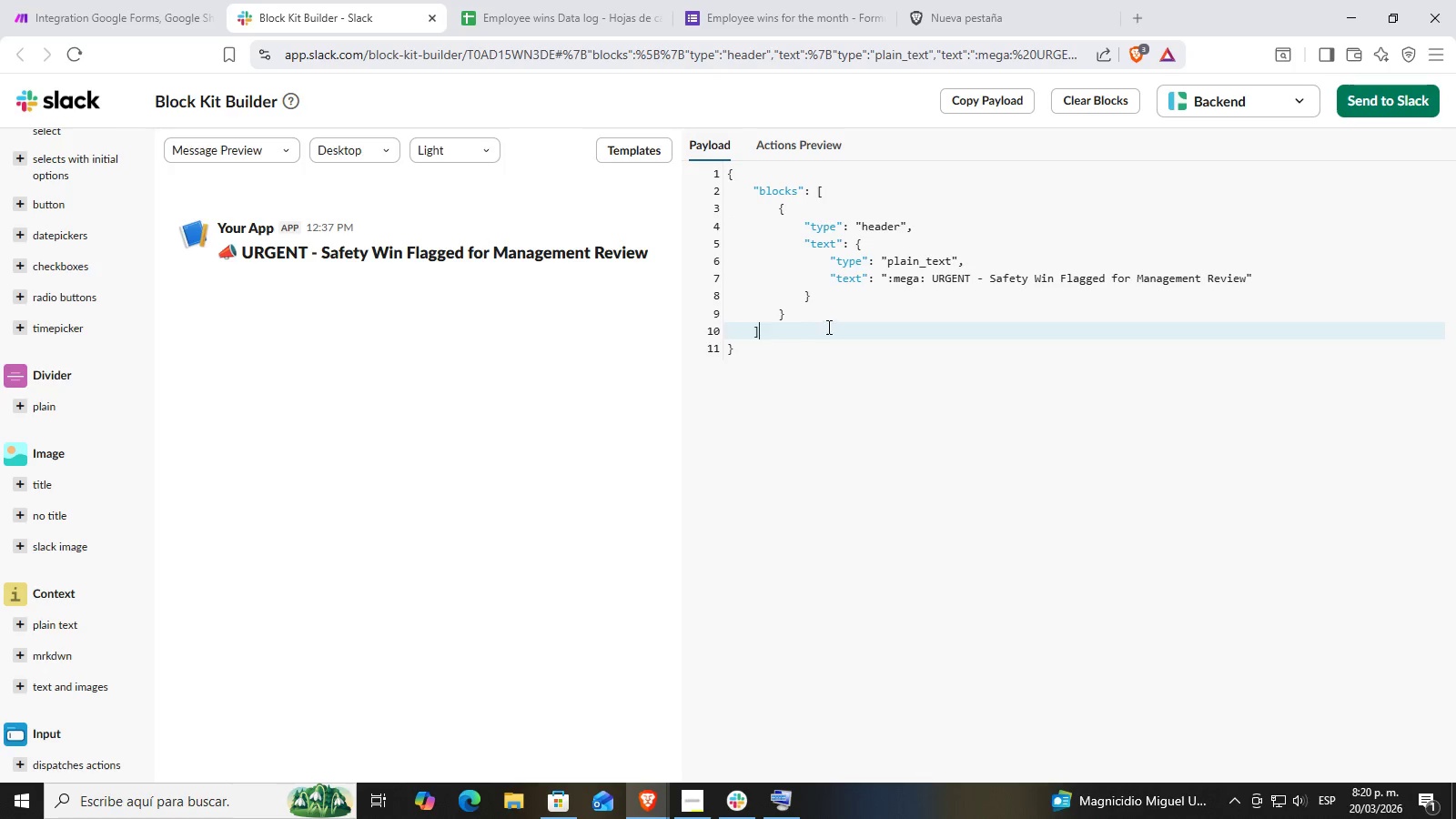 
left_click([831, 319])
 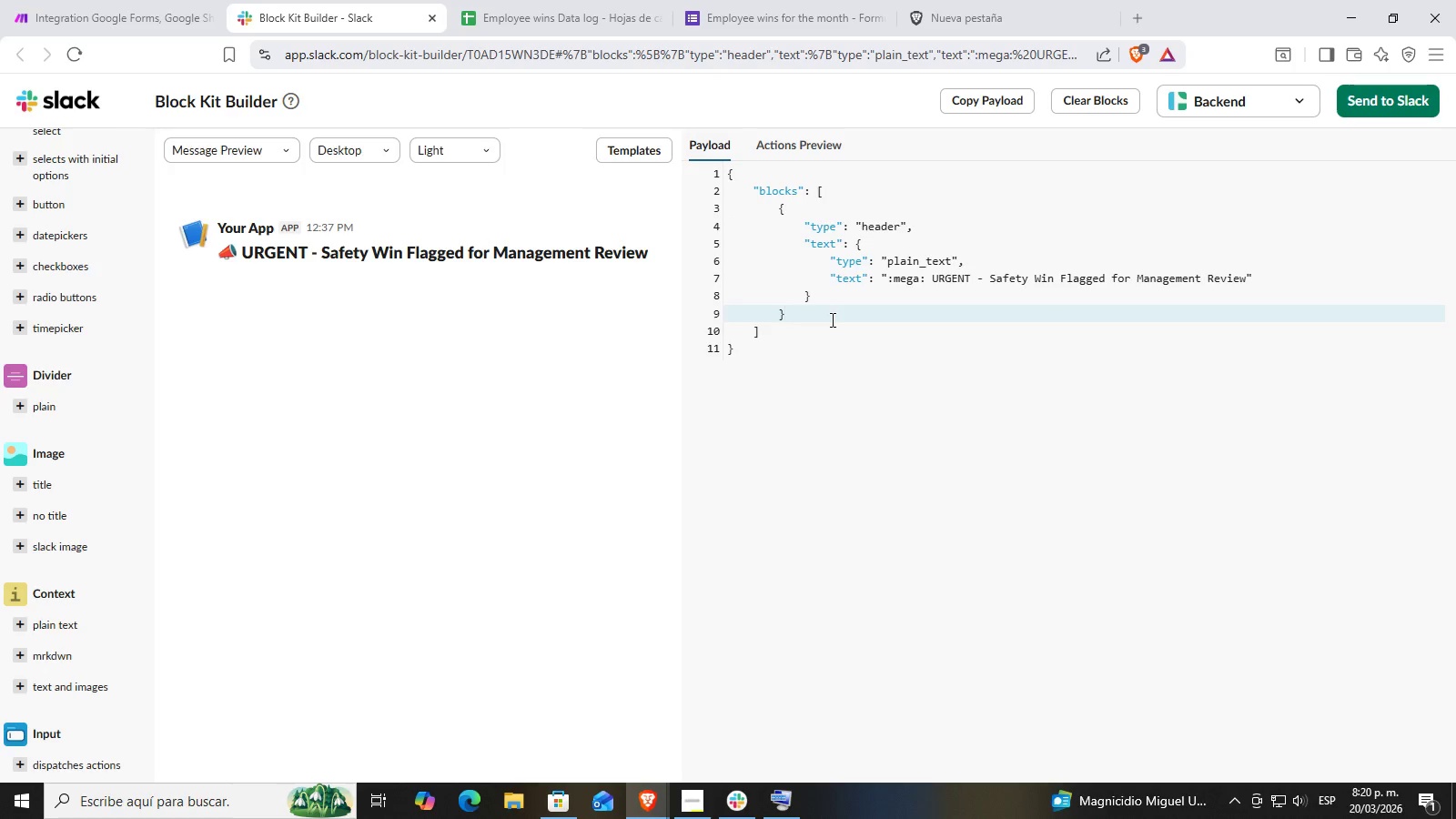 
key(Enter)
 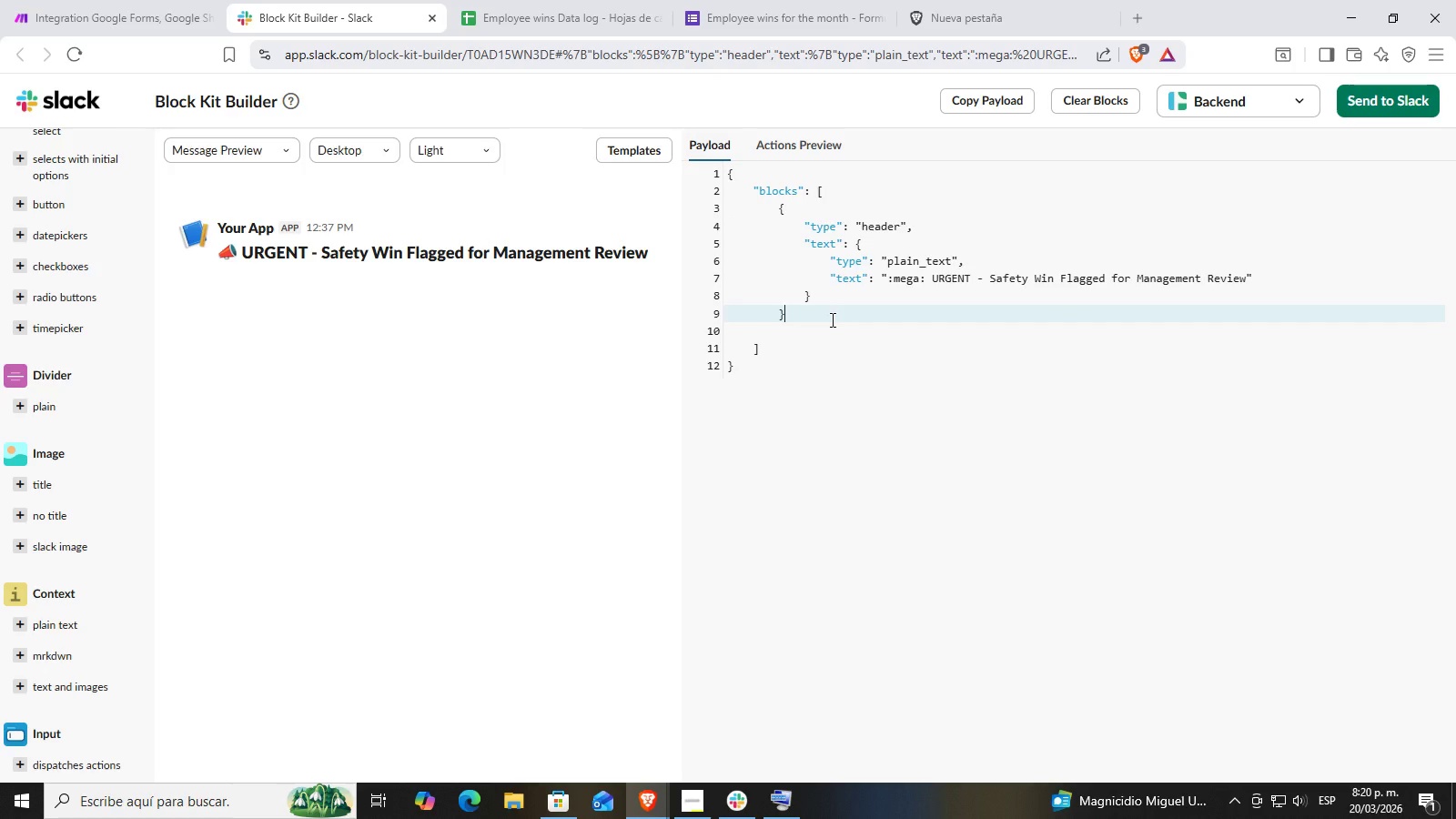 
key(Control+ControlLeft)
 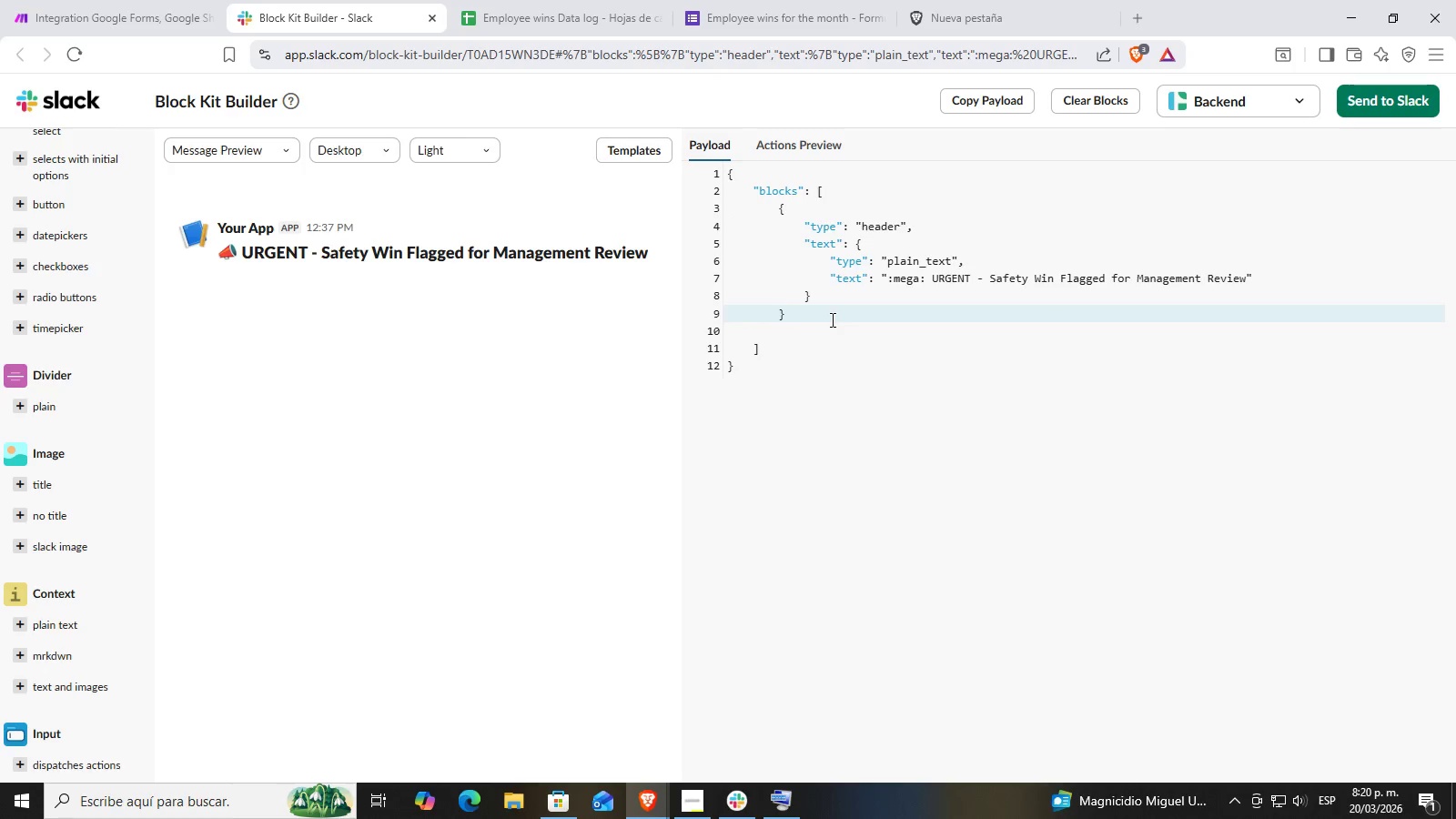 
key(ArrowDown)
 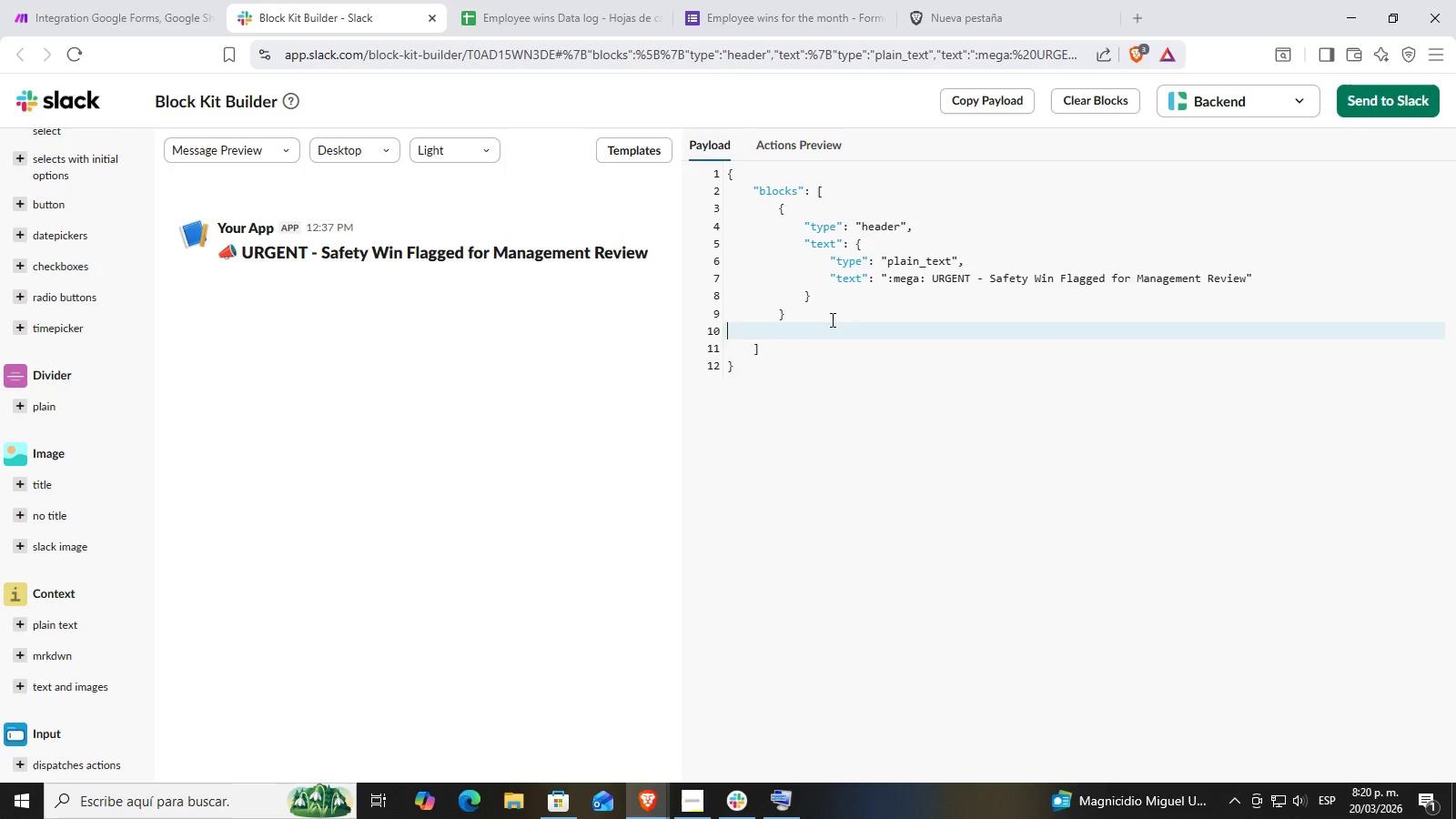 
key(Control+V)
 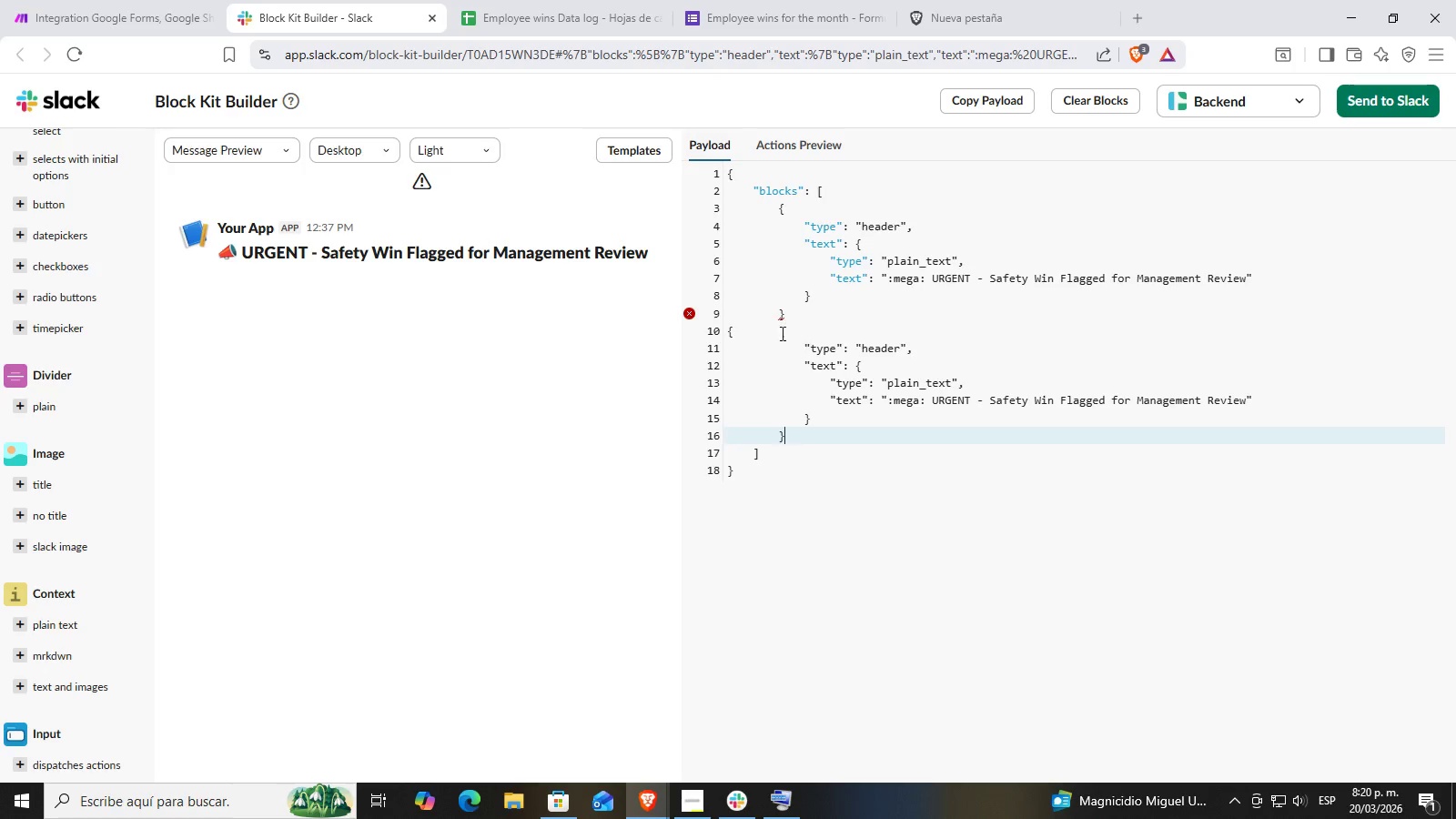 
left_click([744, 337])
 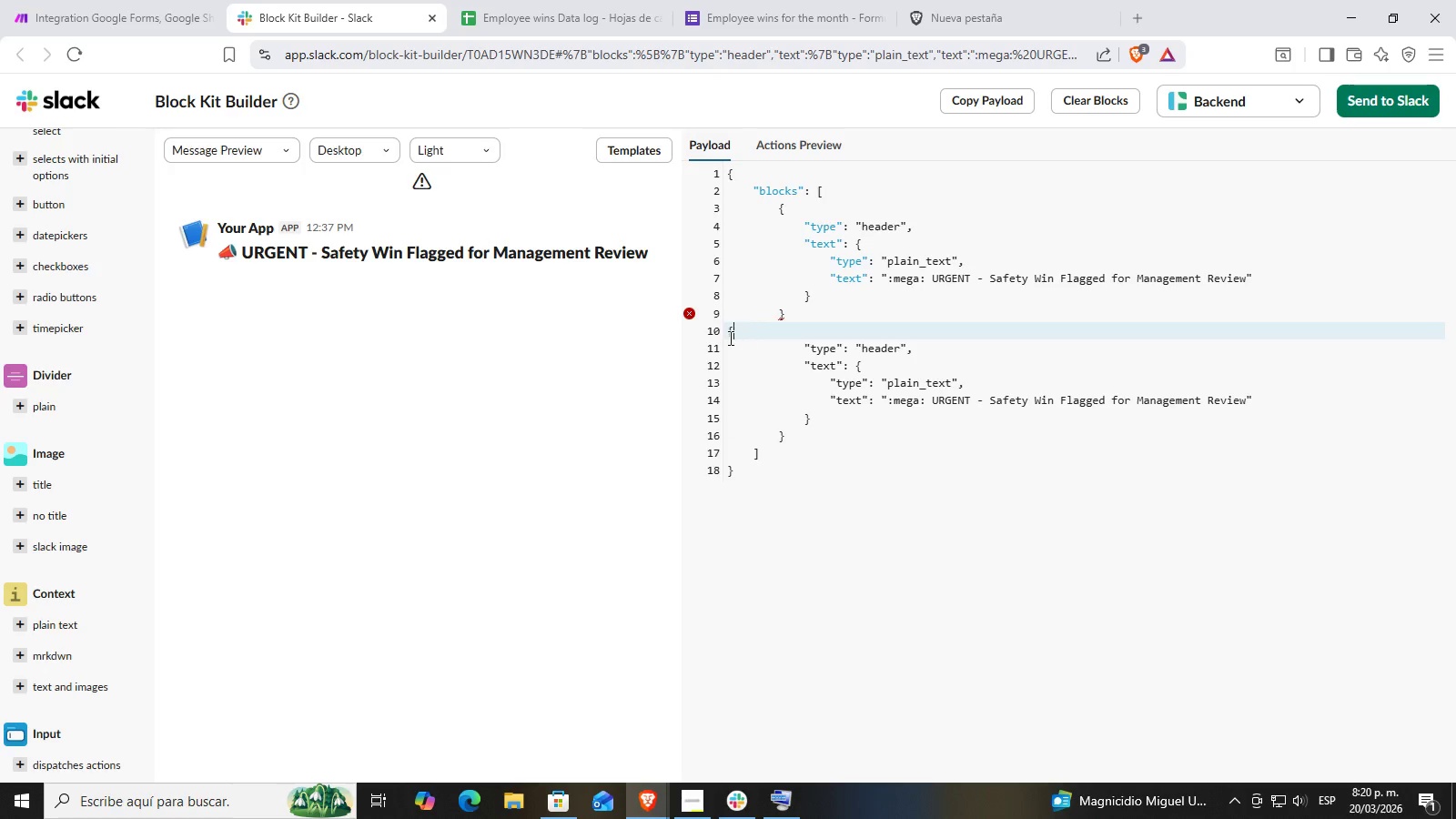 
left_click([728, 337])
 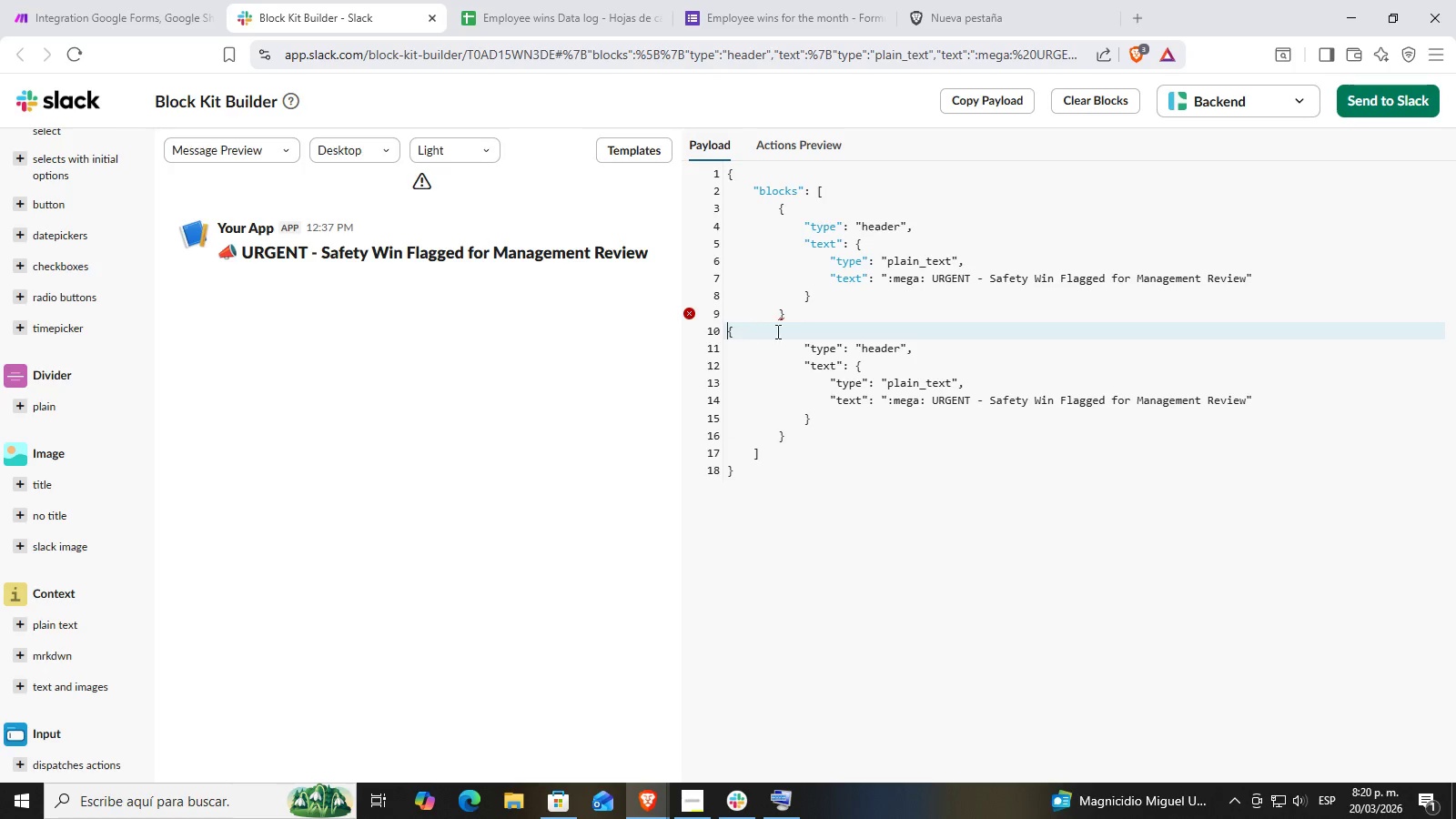 
key(Tab)
 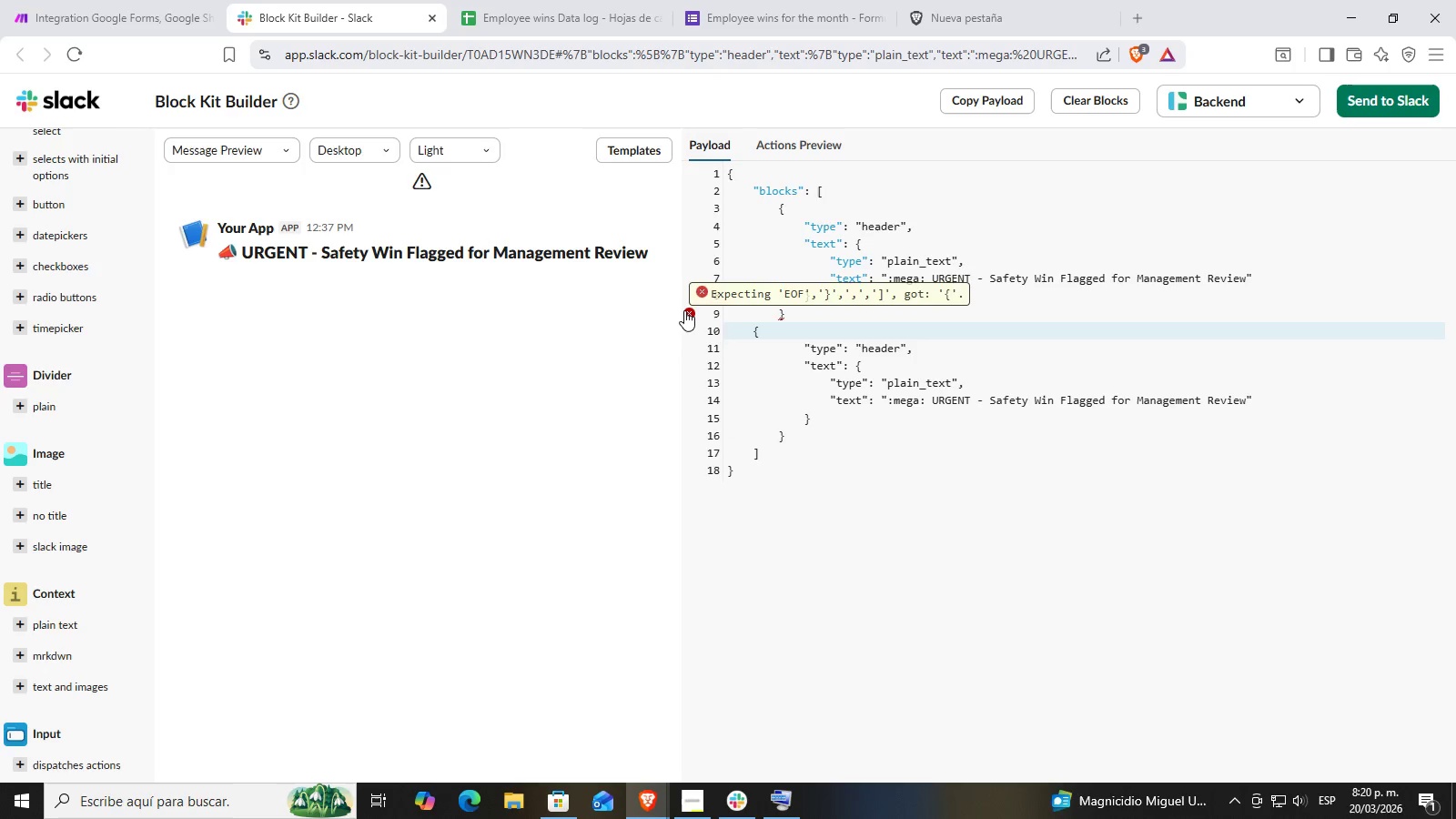 
key(Tab)
 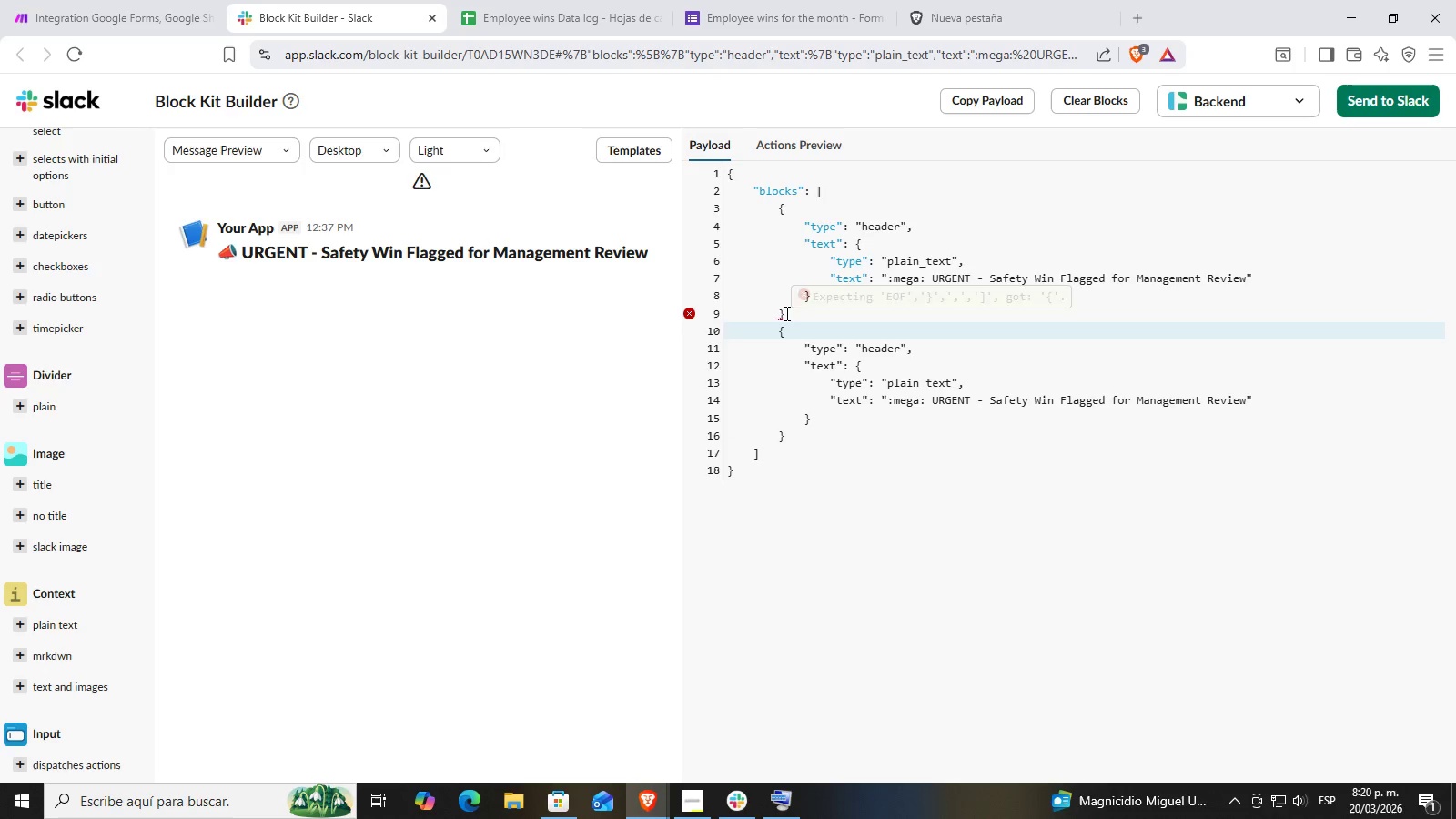 
left_click([801, 310])
 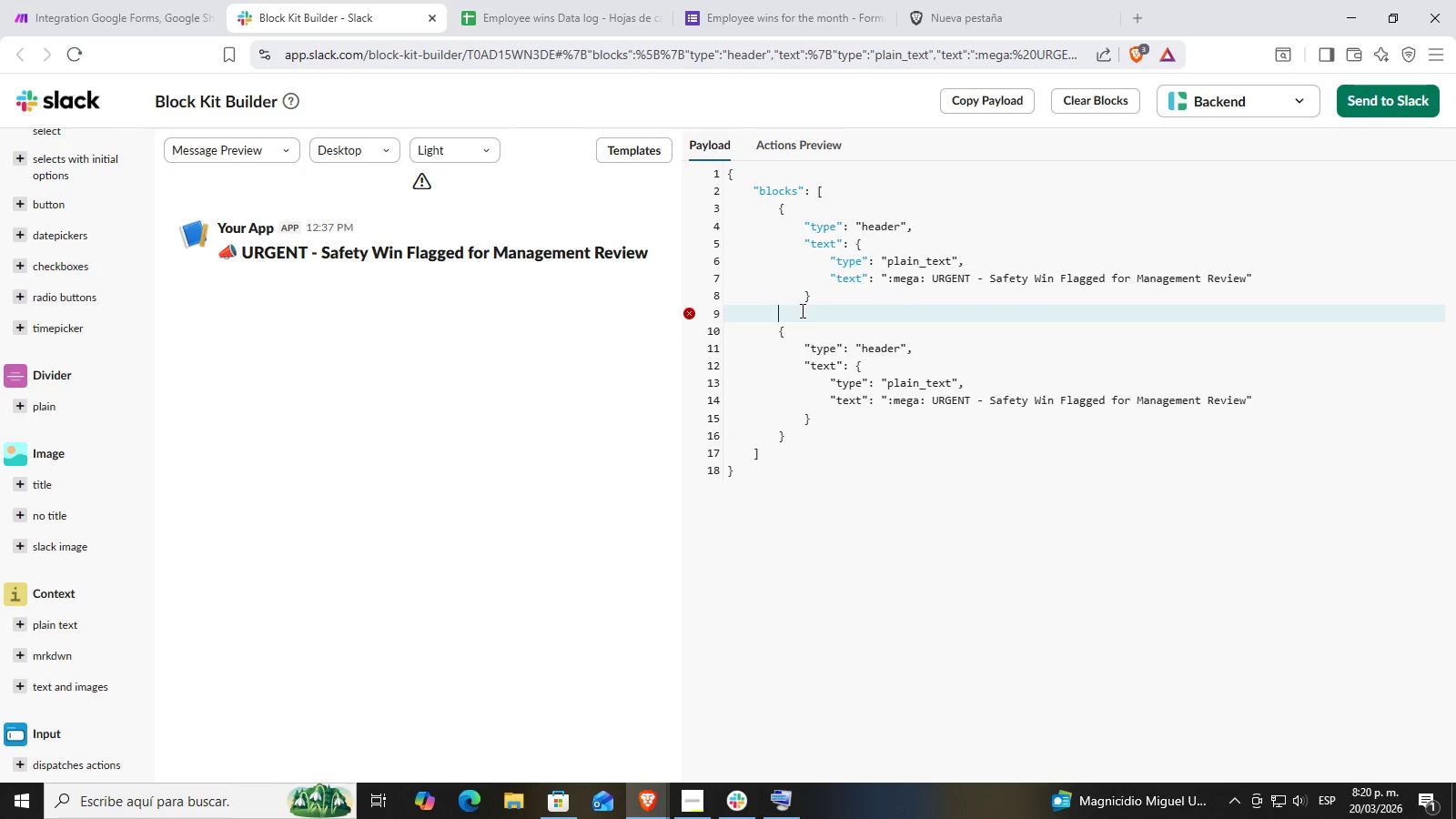 
key(Backspace)
 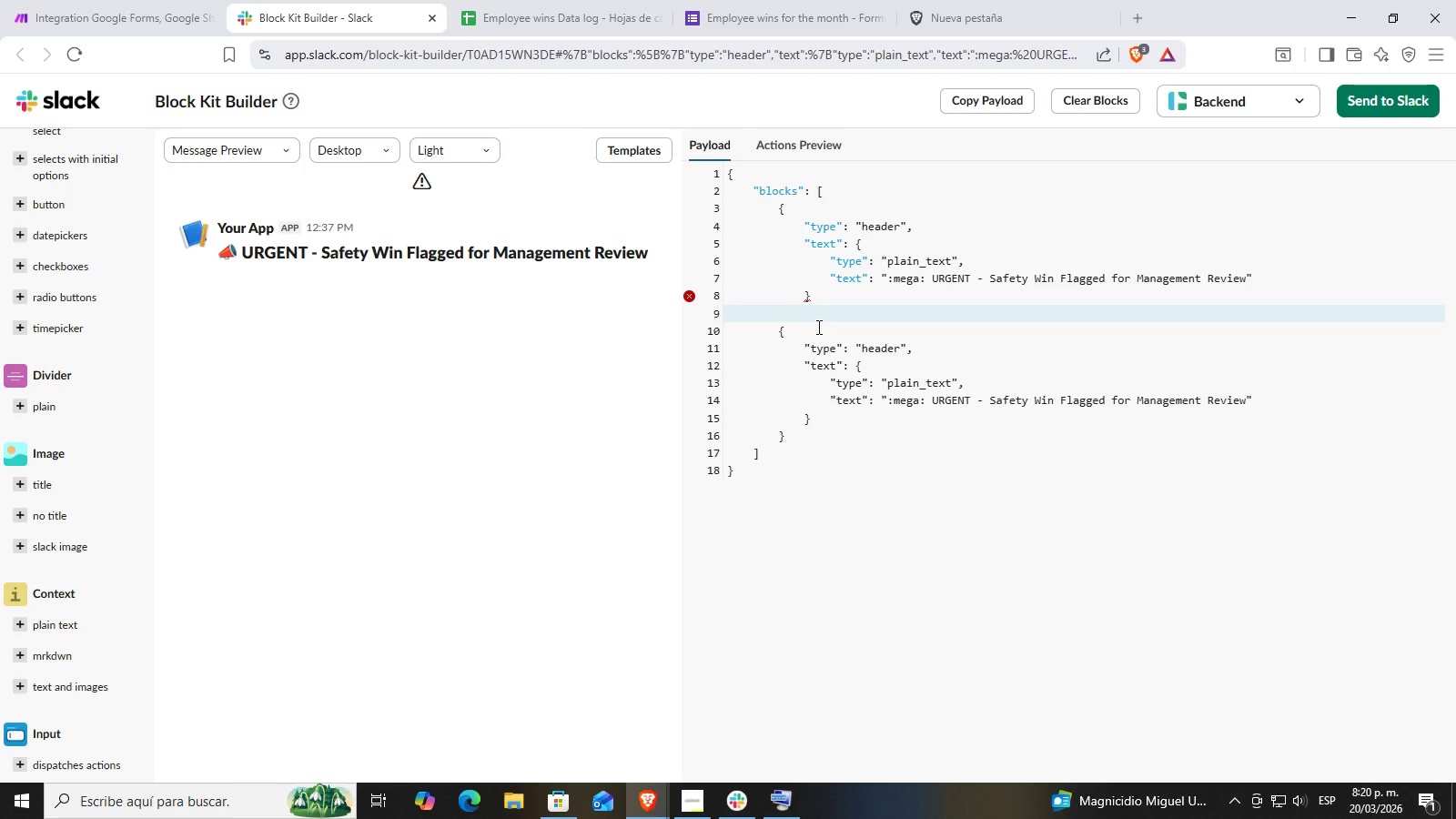 
left_click([813, 293])
 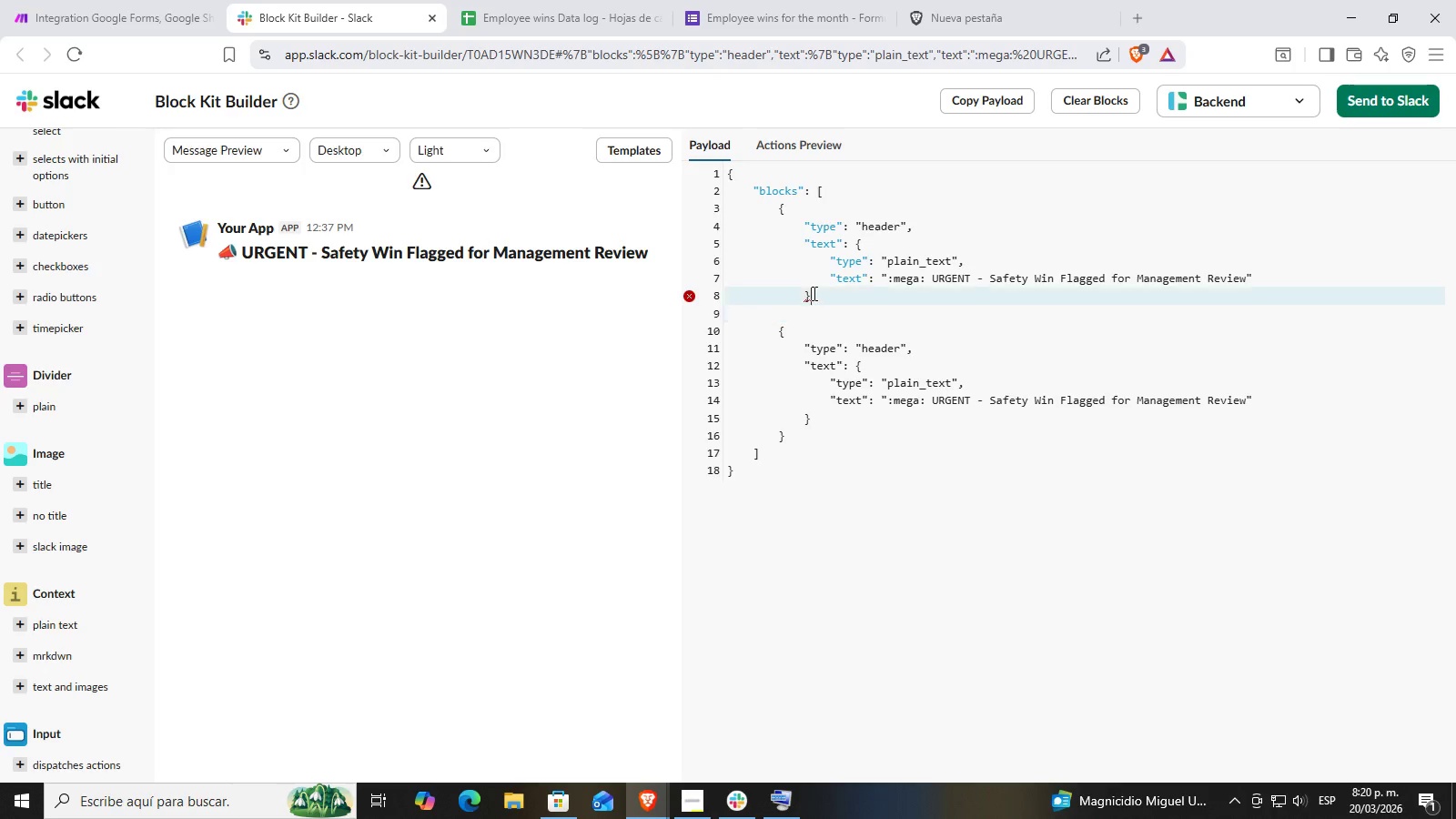 
key(Backspace)
 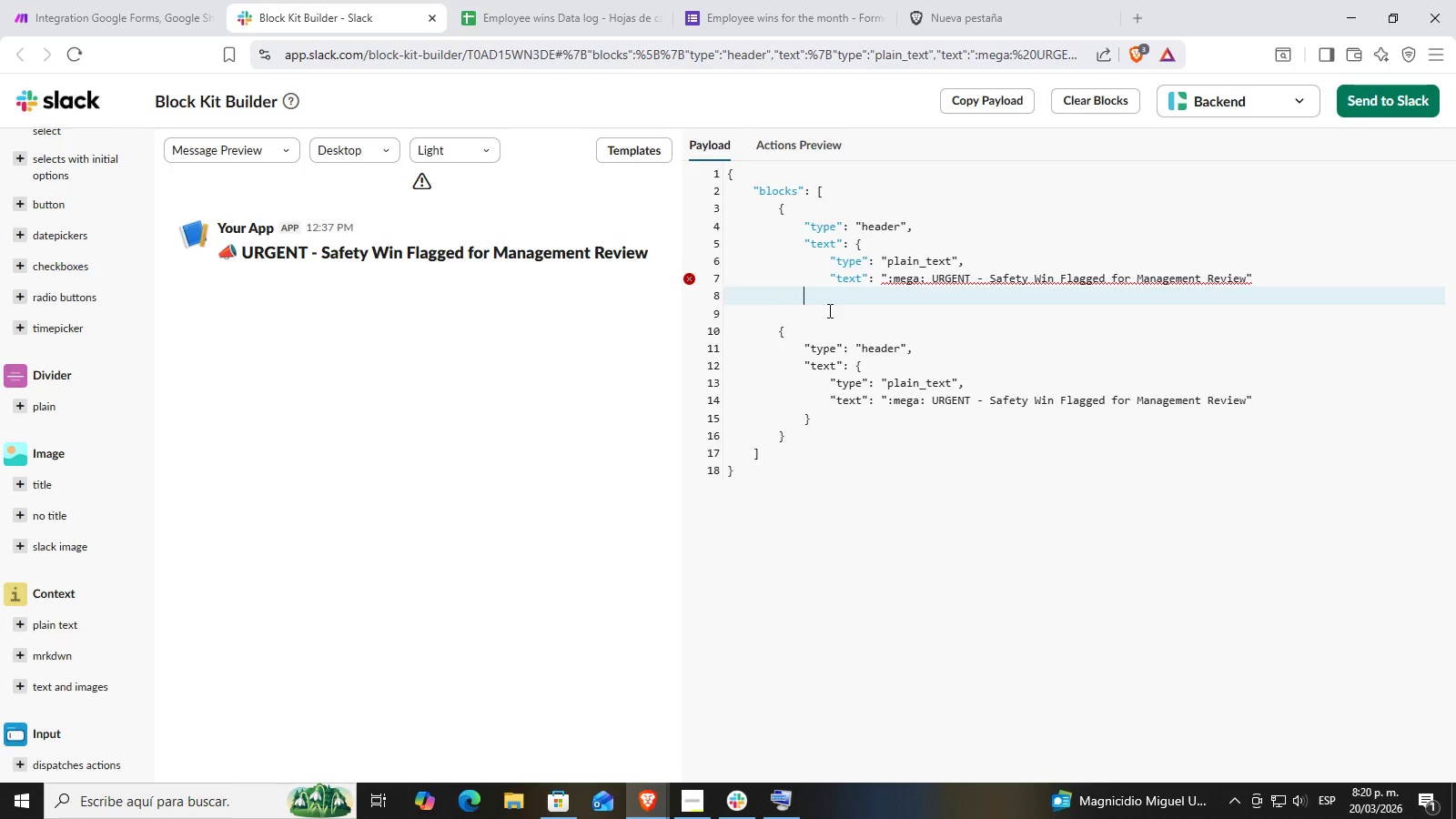 
key(Control+Z)
 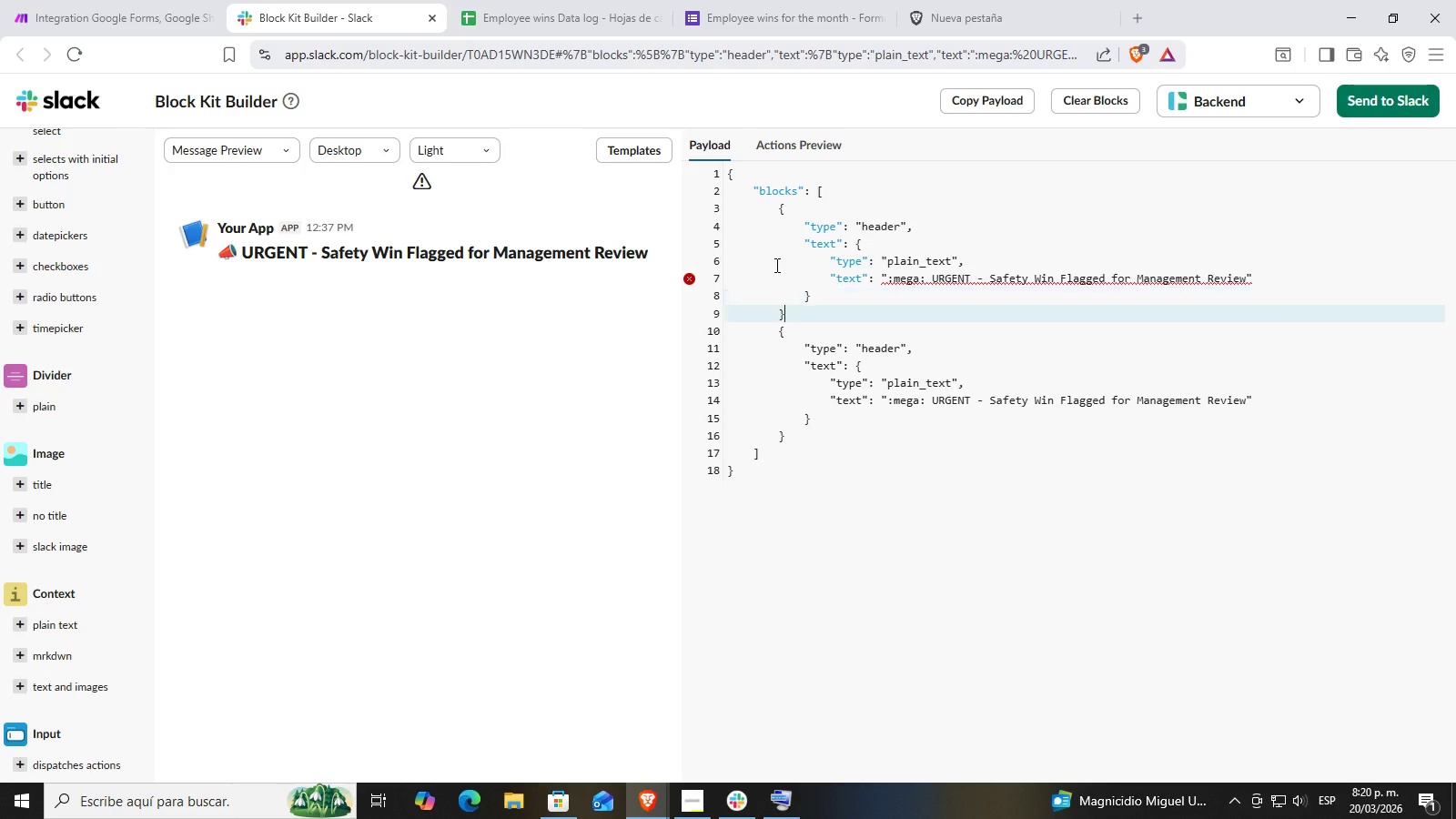 
key(Control+Z)
 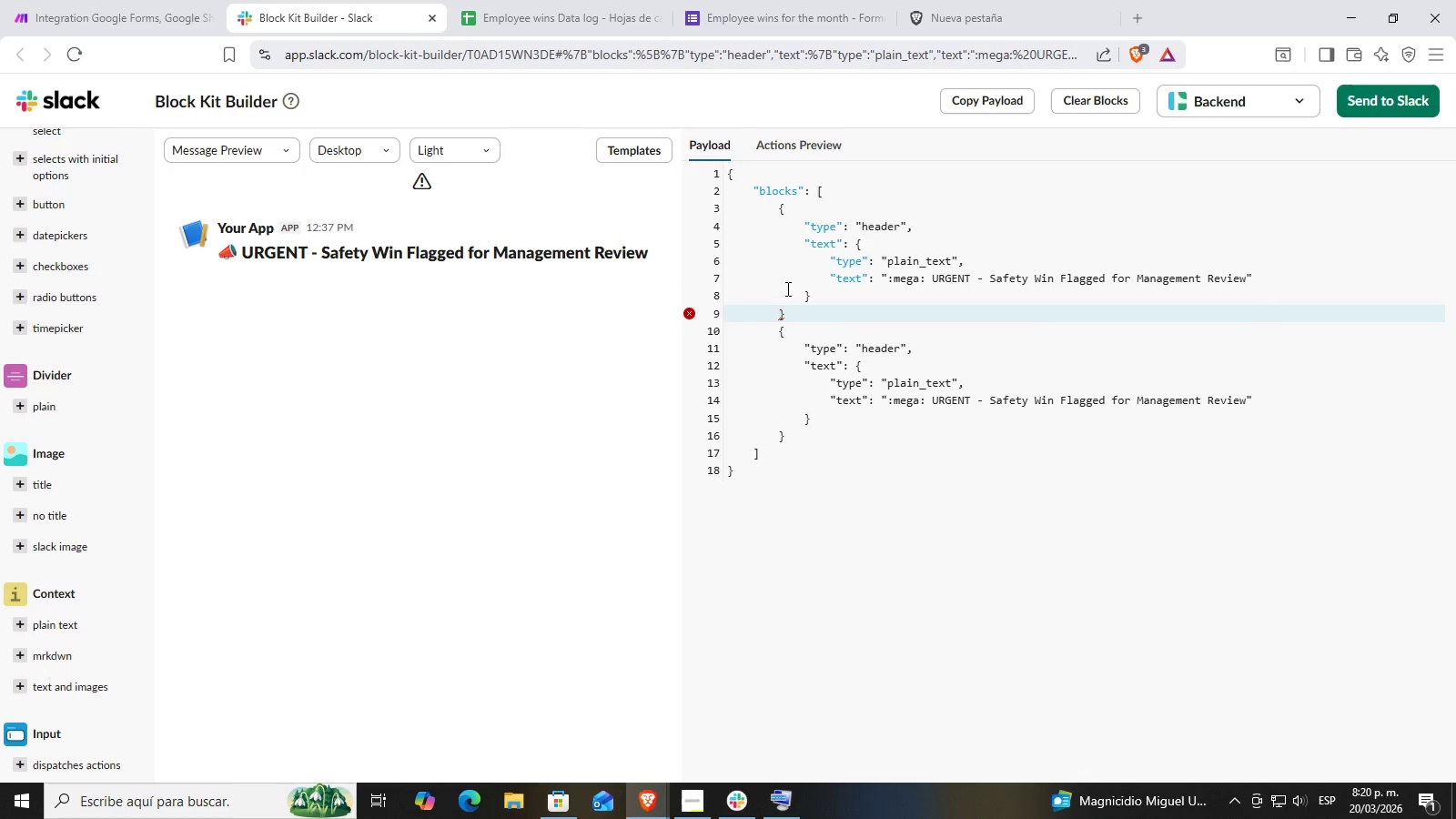 
key(Control+Z)
 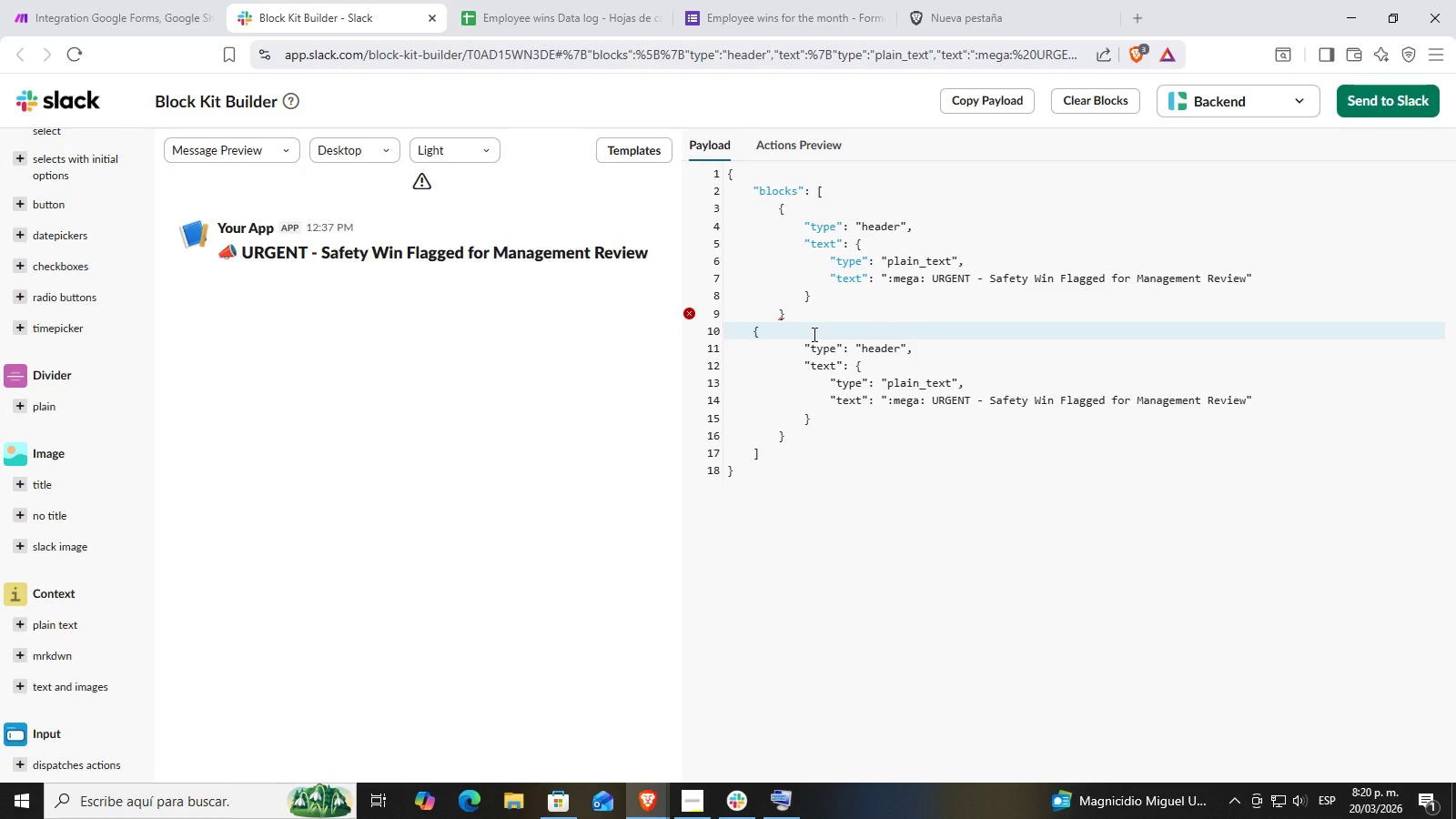 
left_click([813, 334])
 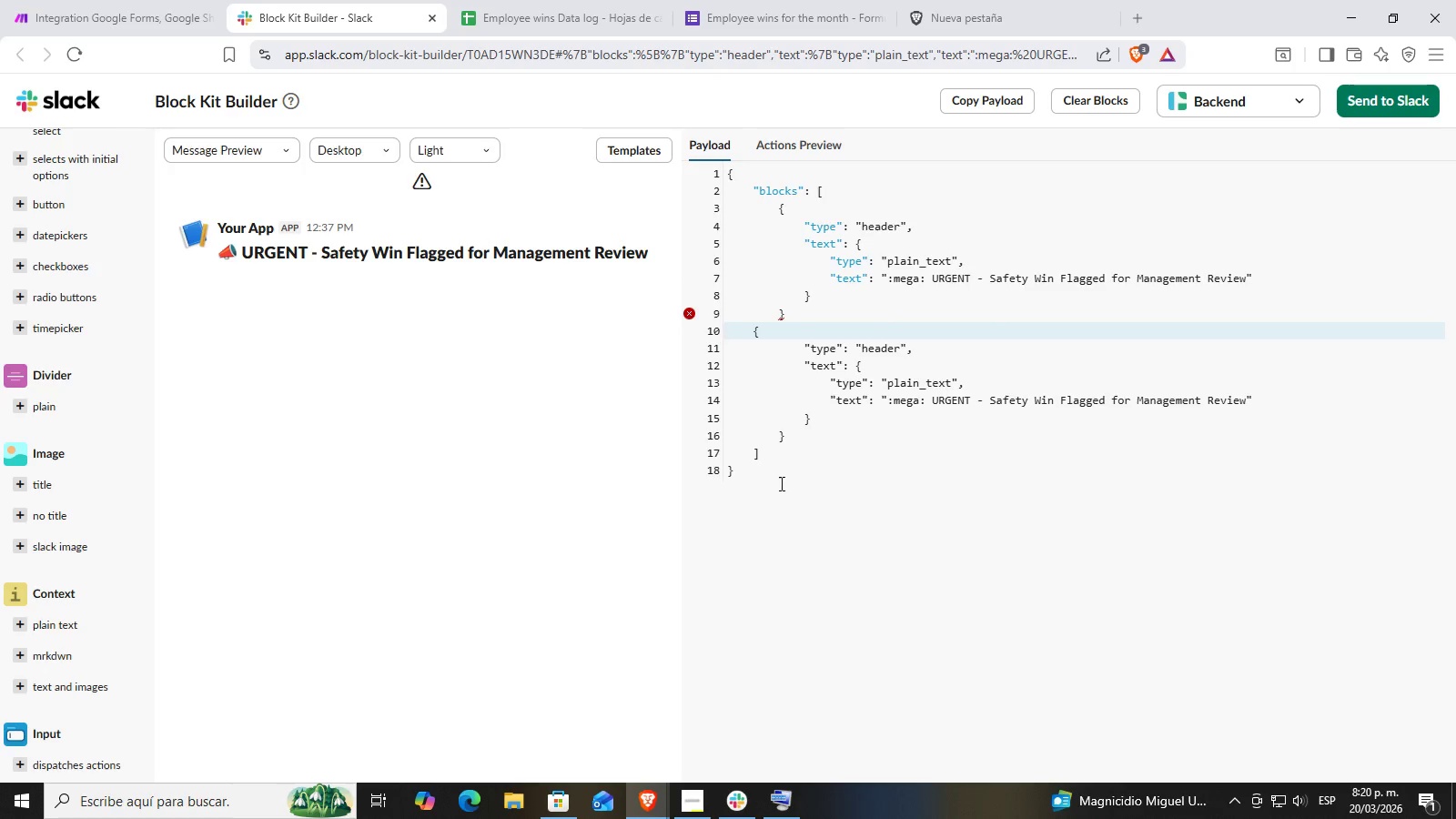 
left_click_drag(start_coordinate=[780, 488], to_coordinate=[773, 411])
 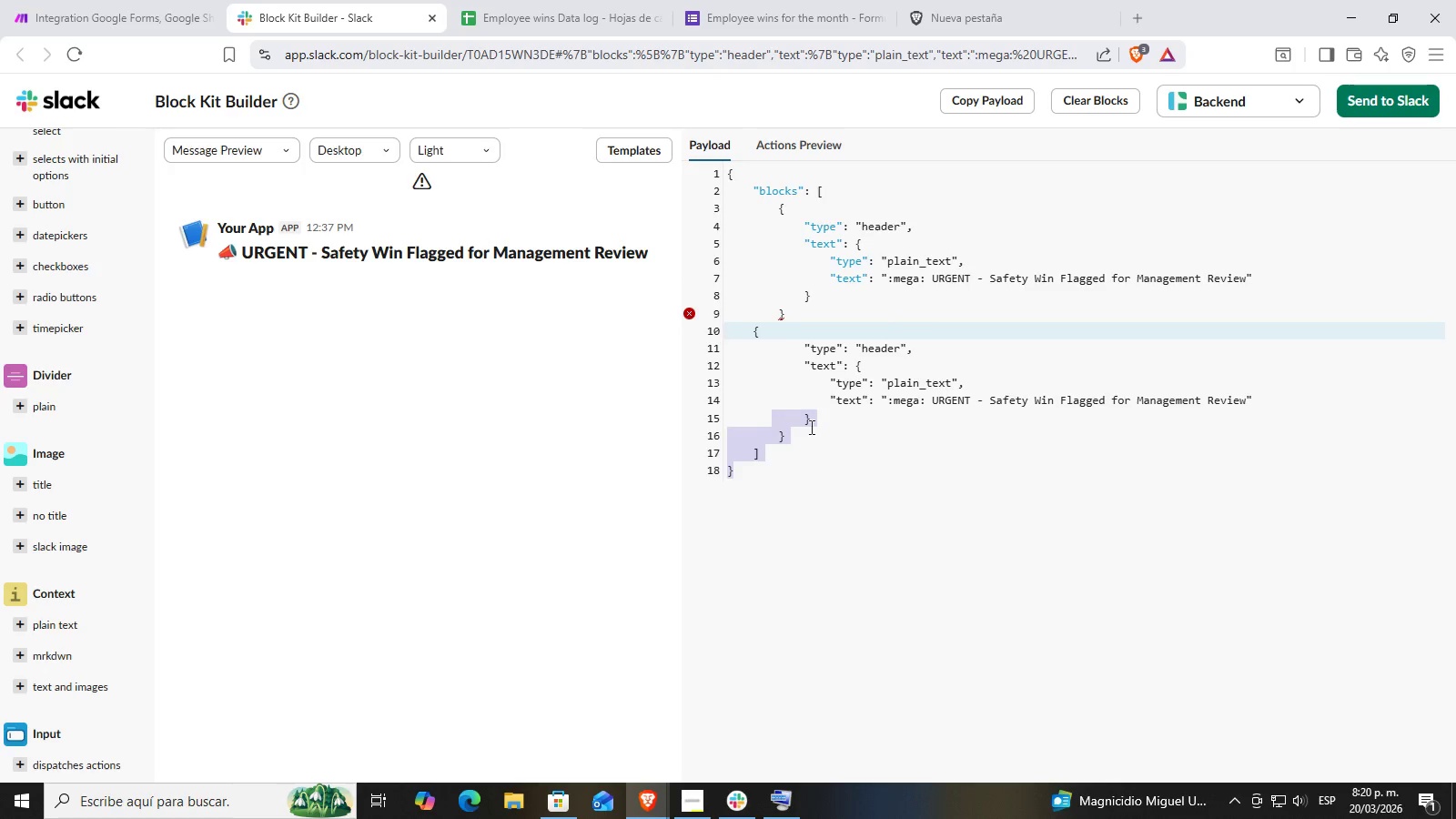 
left_click([839, 437])
 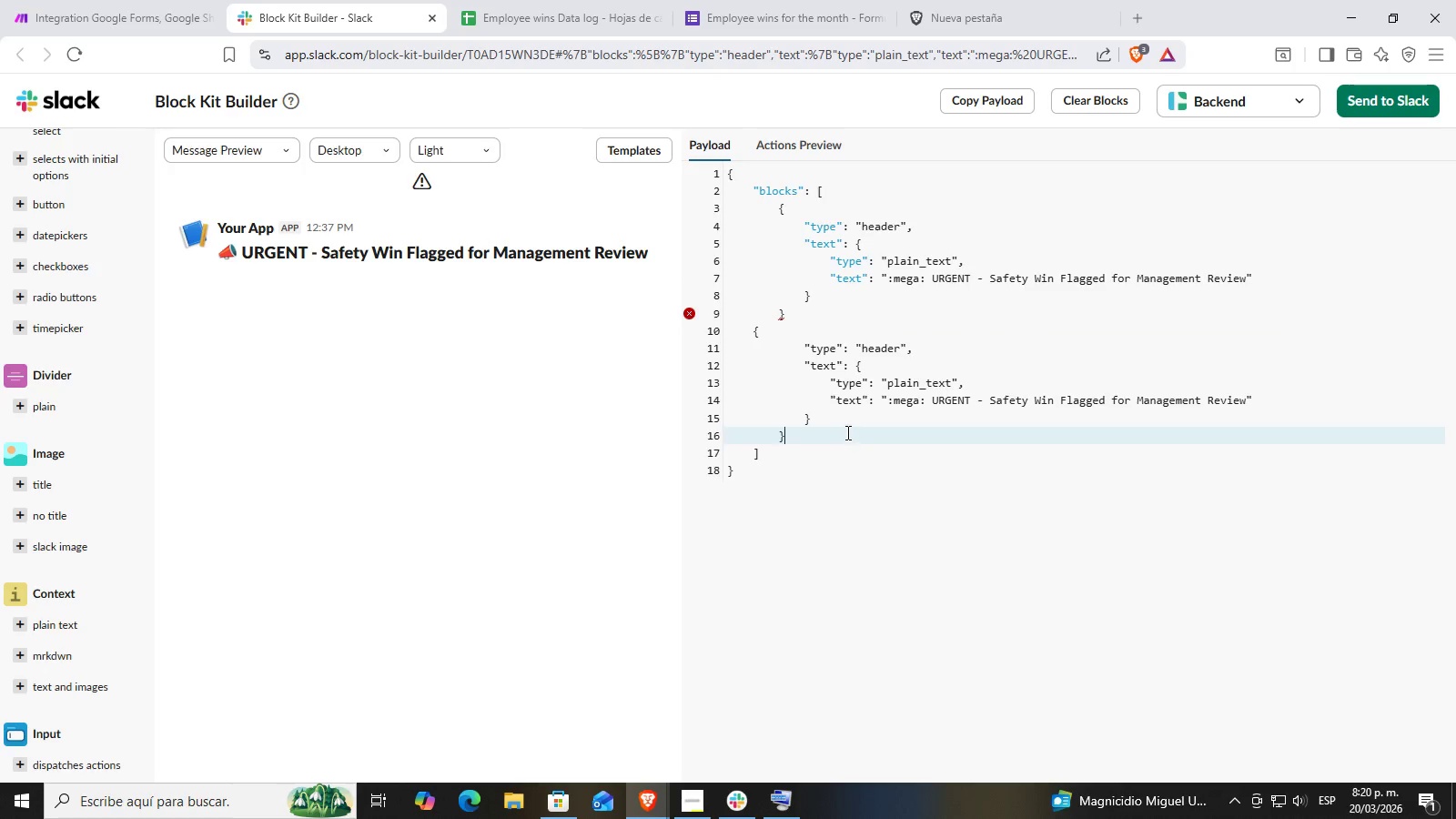 
key(Control+Z)
 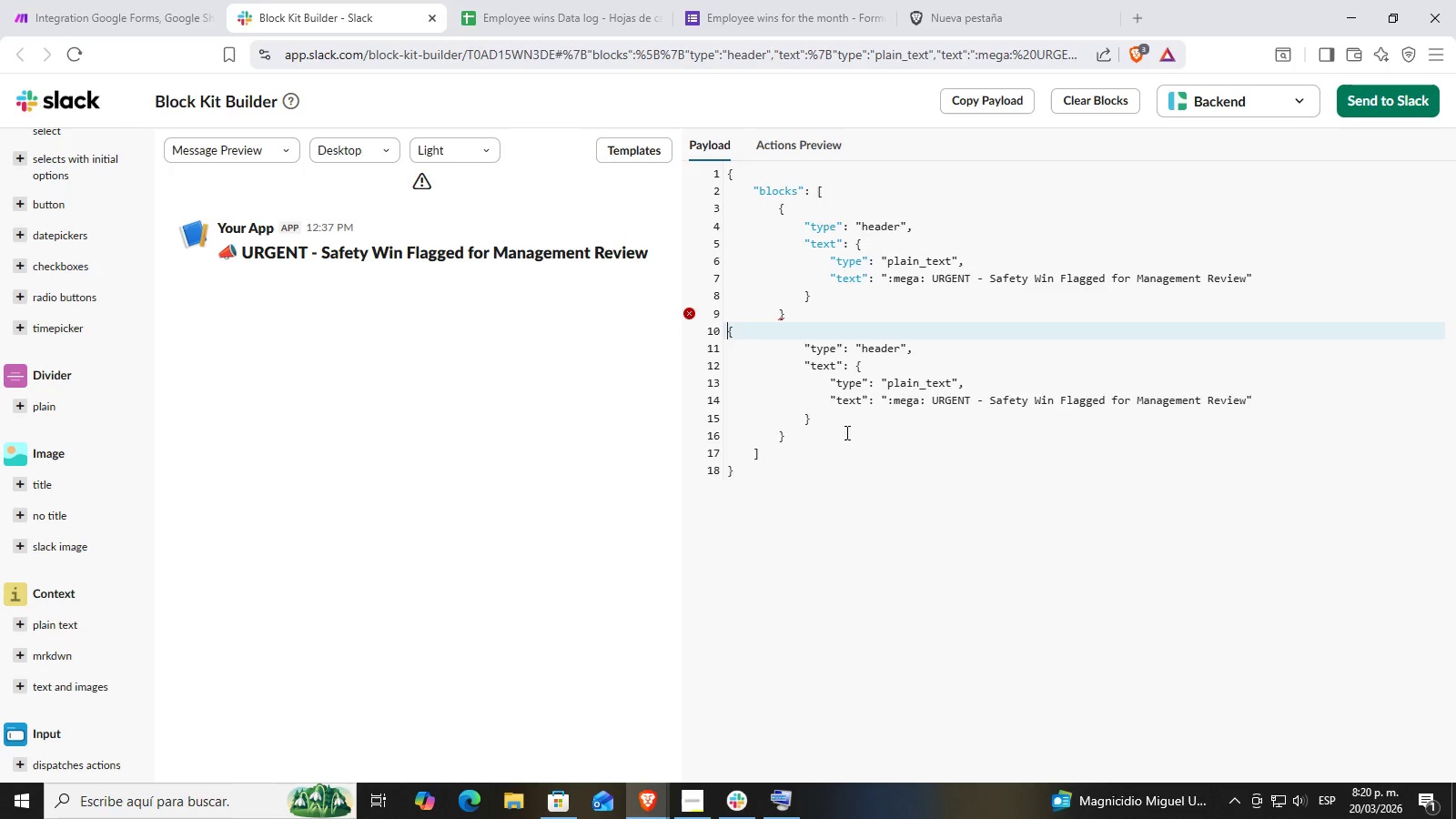 
key(Control+Z)
 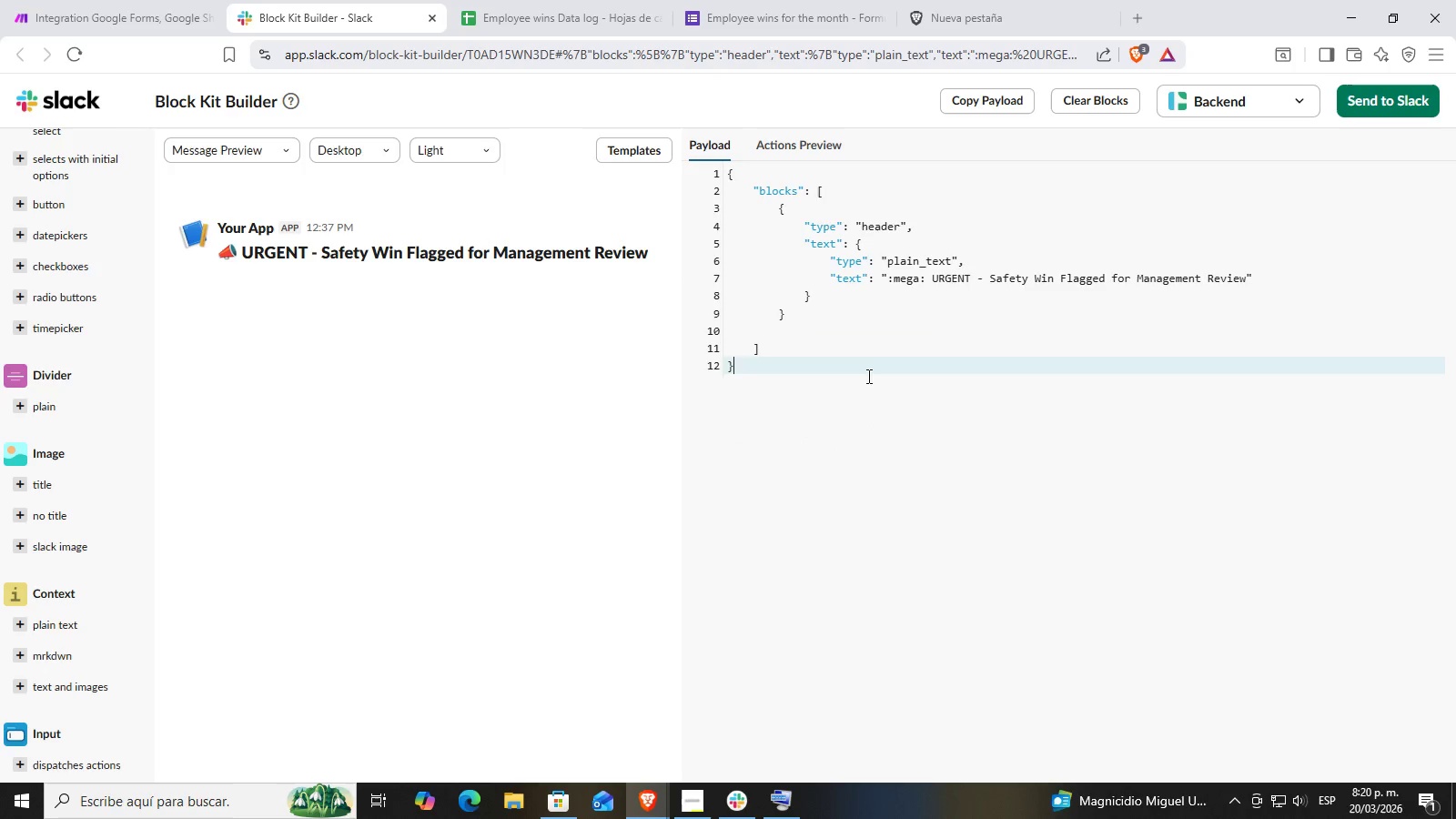 
double_click([864, 334])
 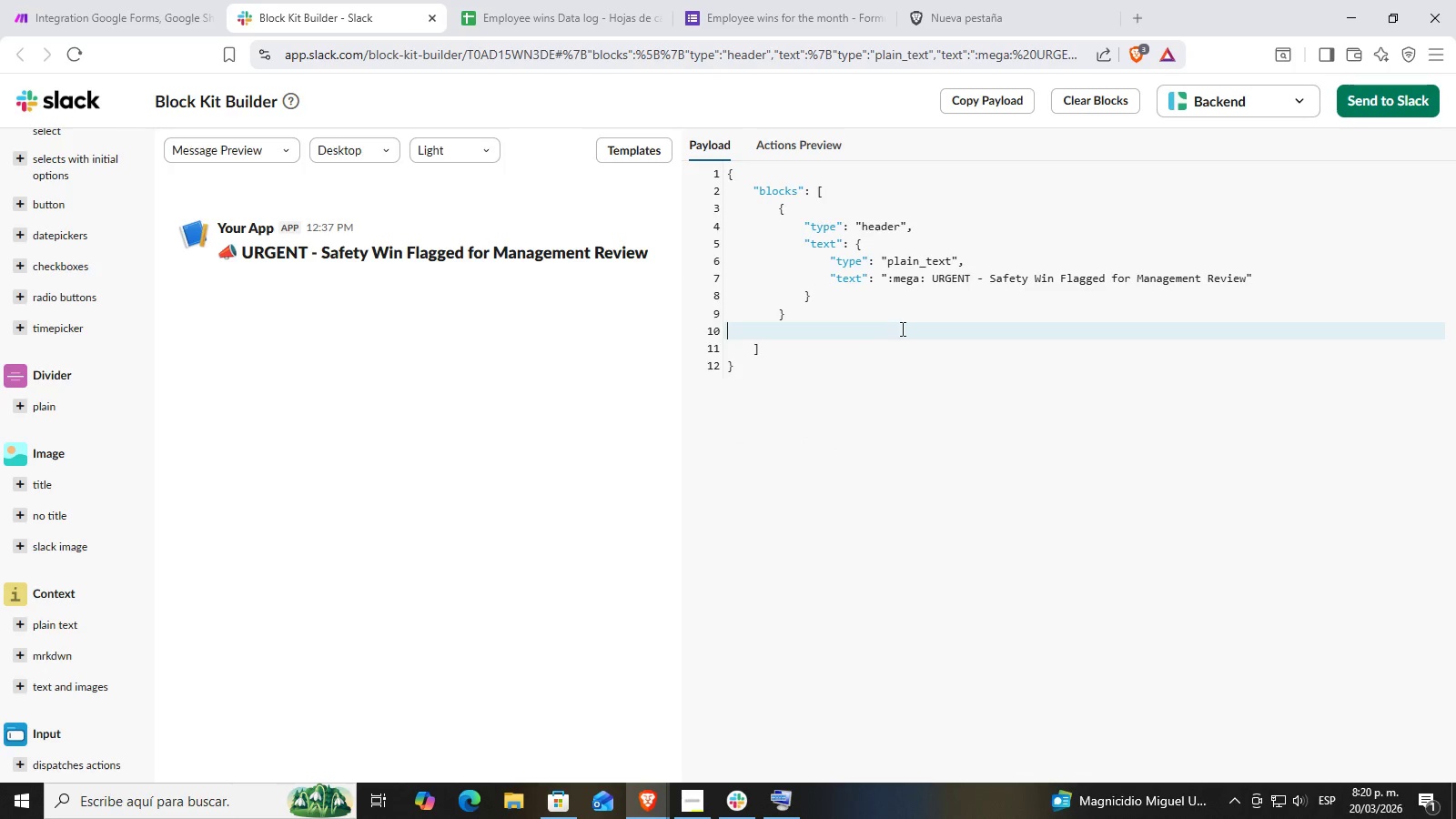 
triple_click([902, 329])
 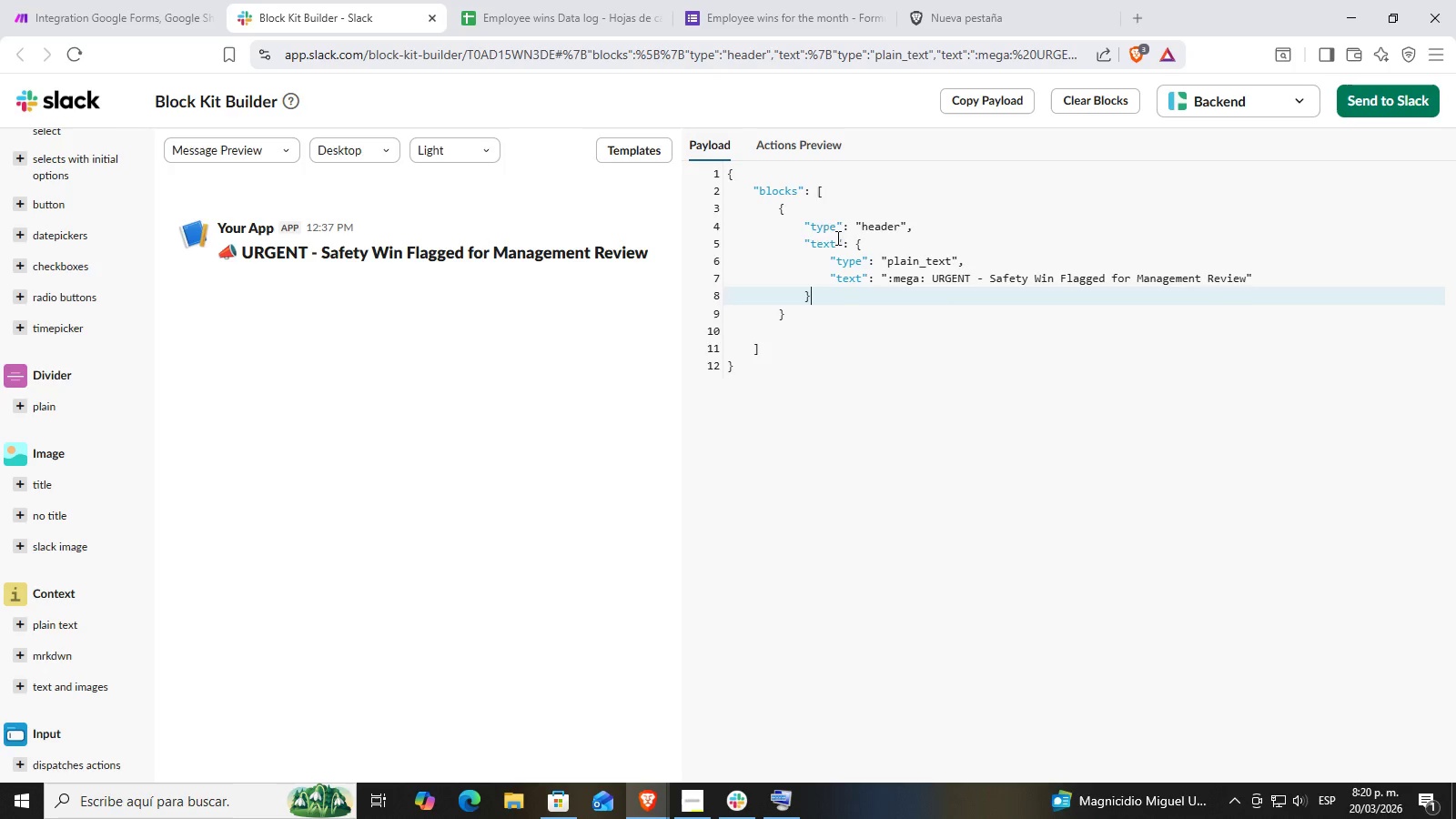 
left_click_drag(start_coordinate=[794, 228], to_coordinate=[1260, 280])
 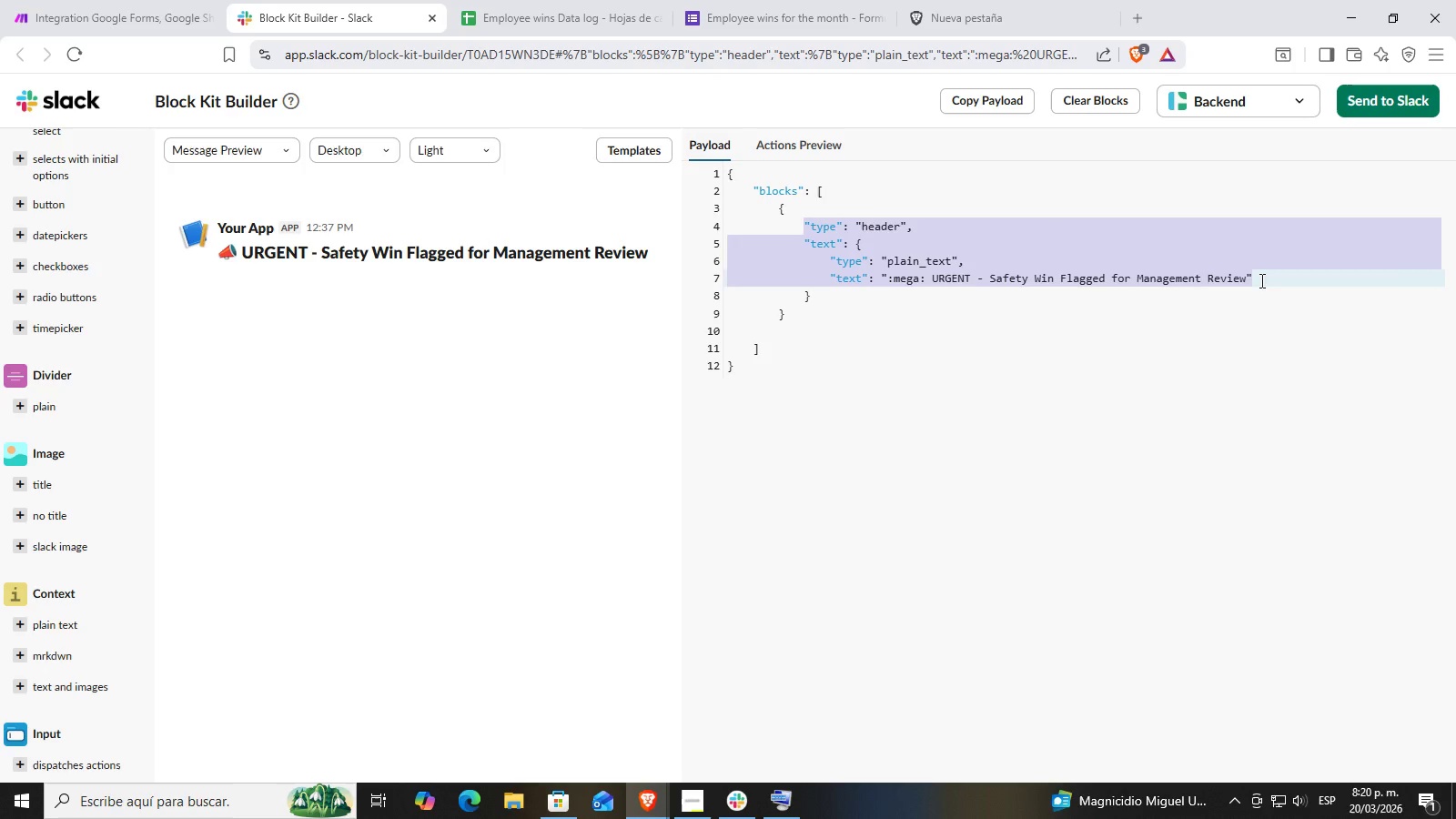 
key(Control+ControlLeft)
 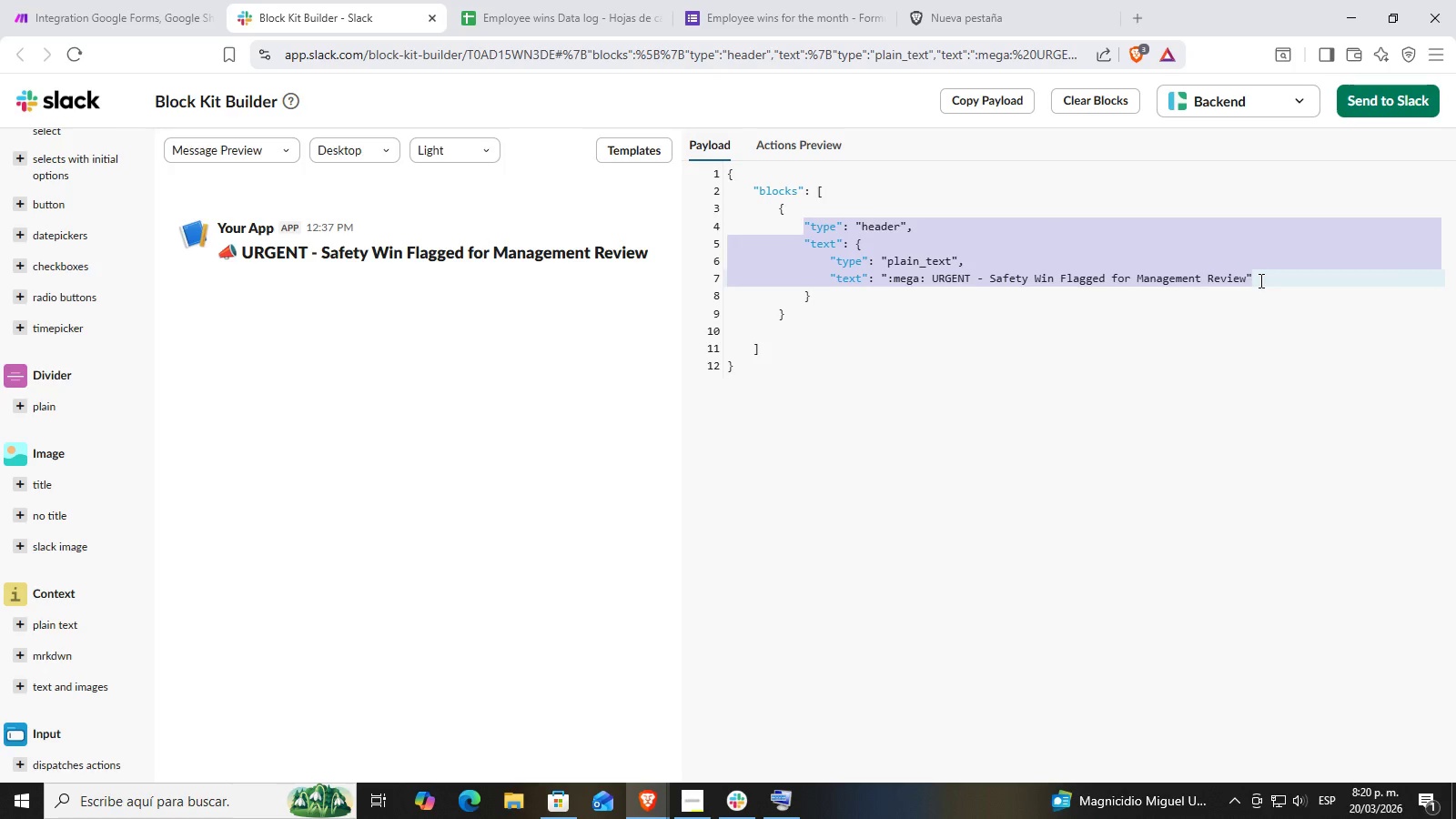 
key(Control+C)
 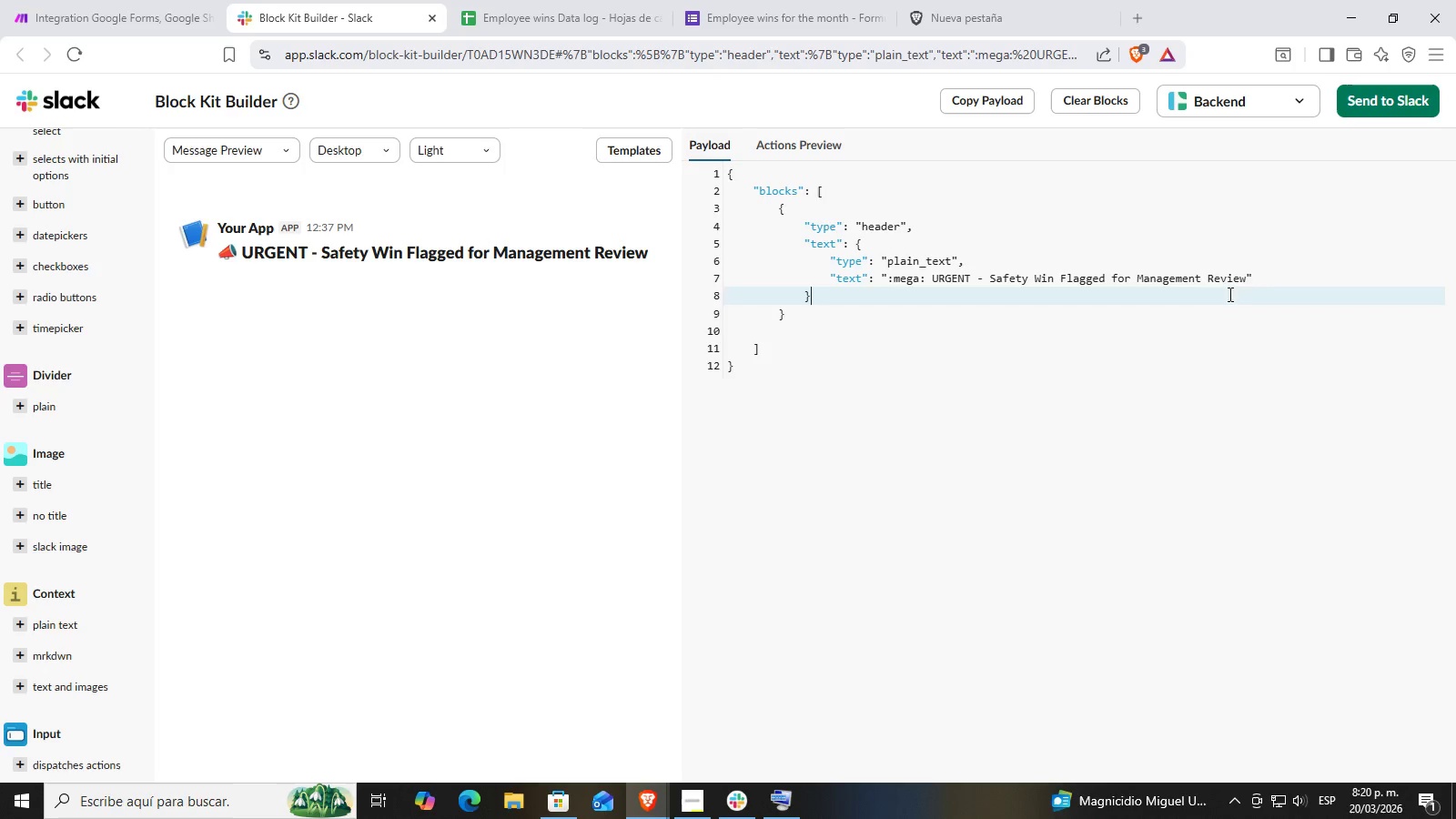 
double_click([1260, 279])
 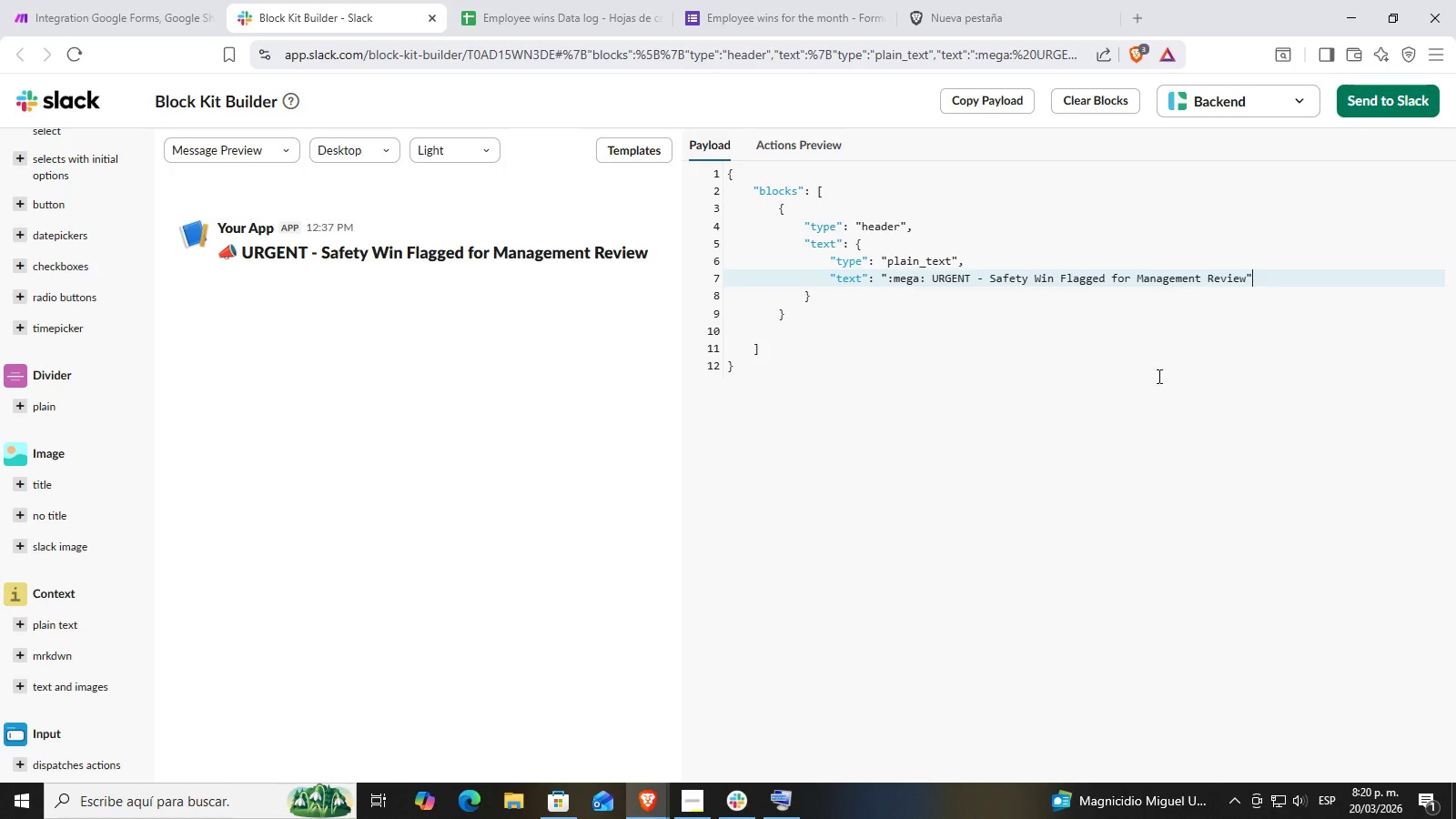 
left_click([975, 317])
 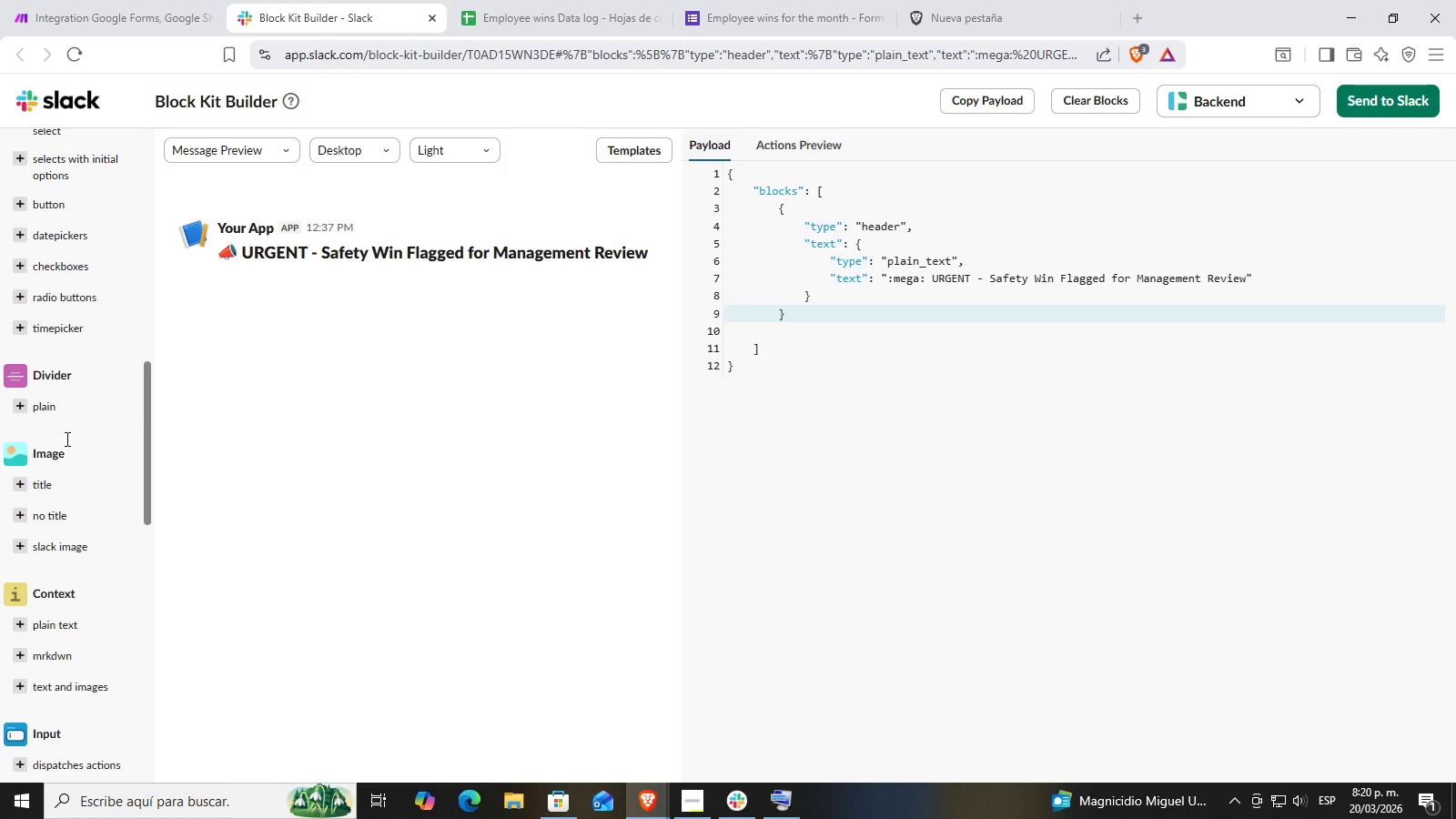 
left_click([76, 418])
 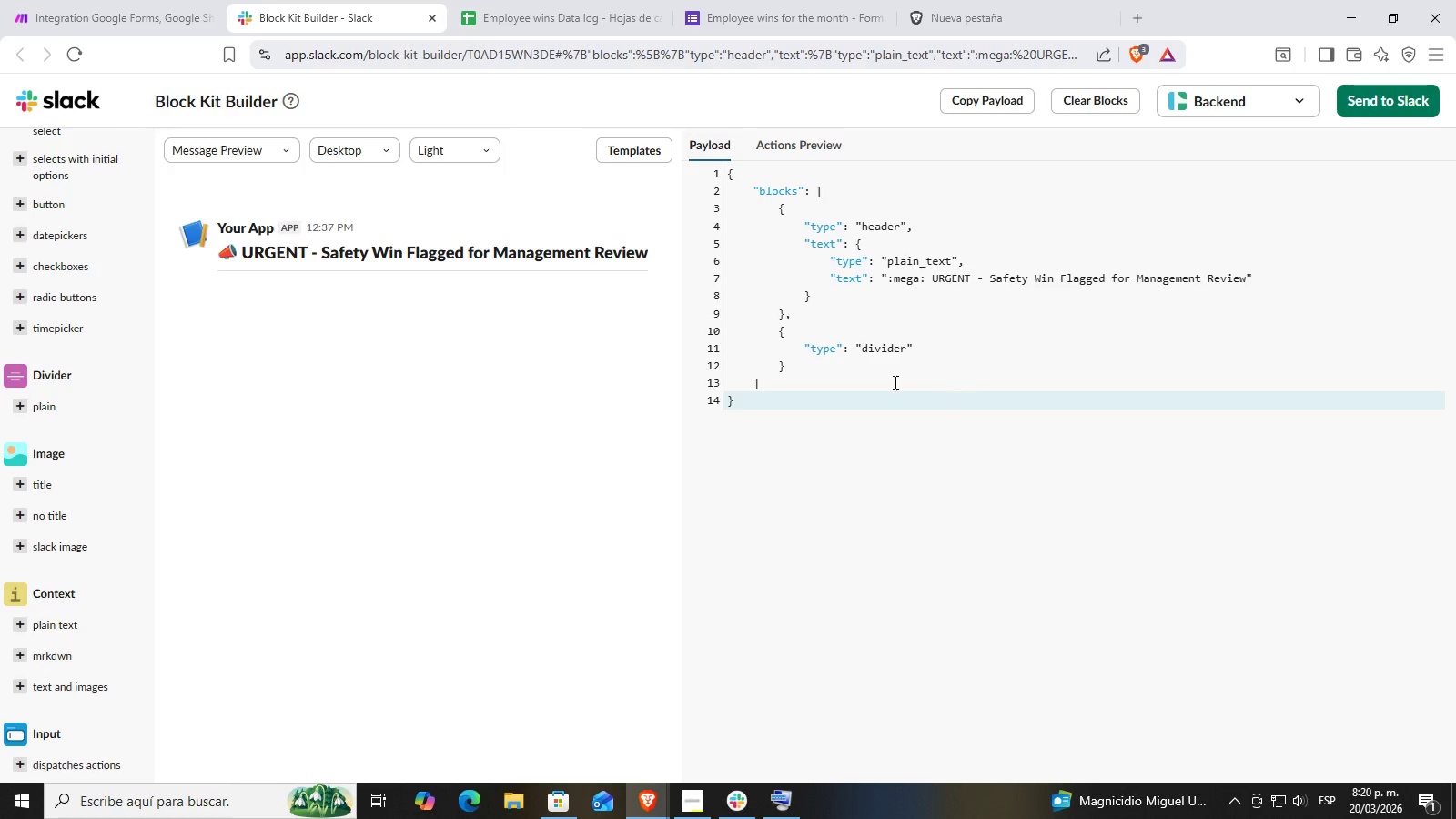 
left_click([813, 372])
 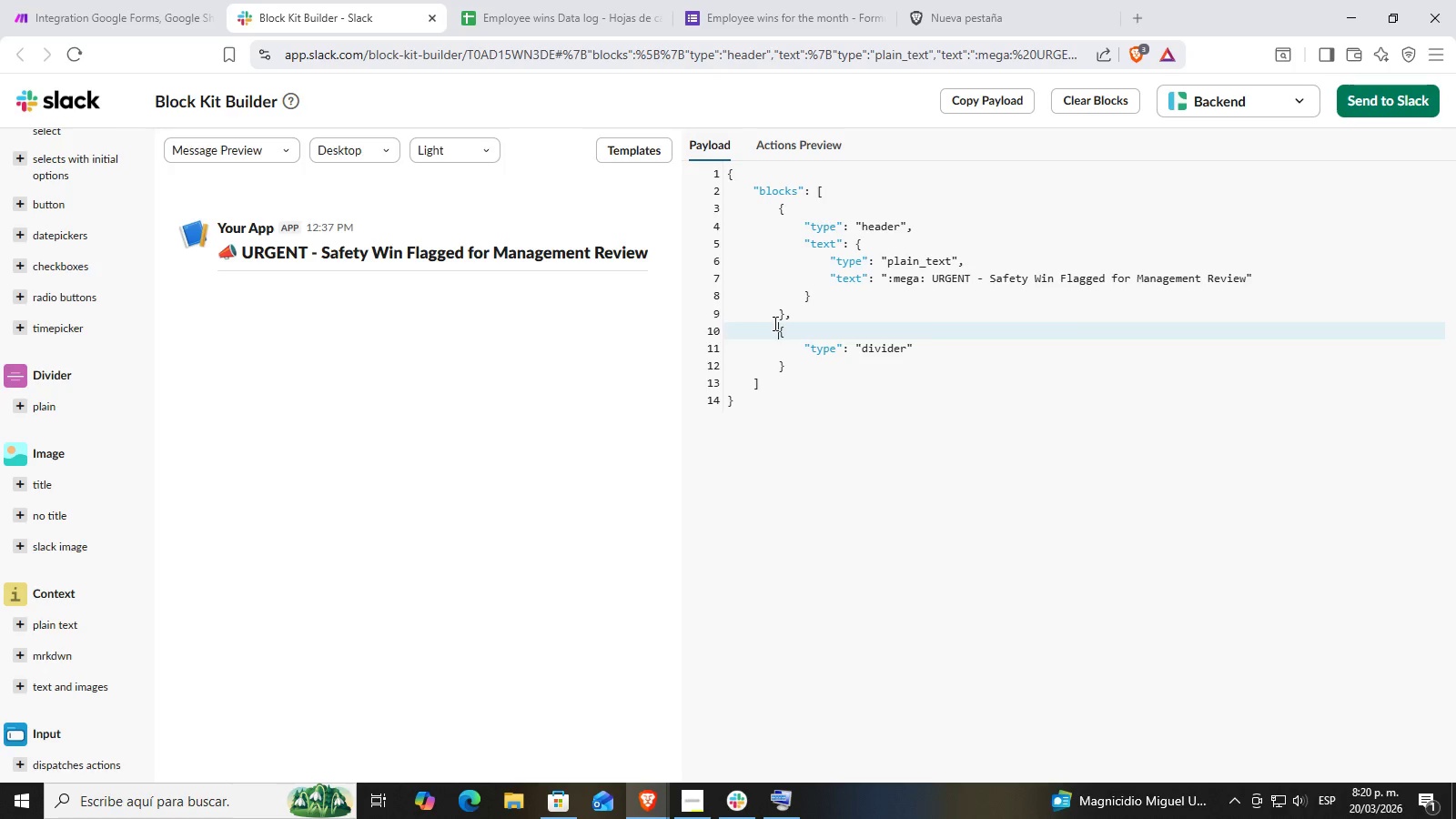 
double_click([799, 355])
 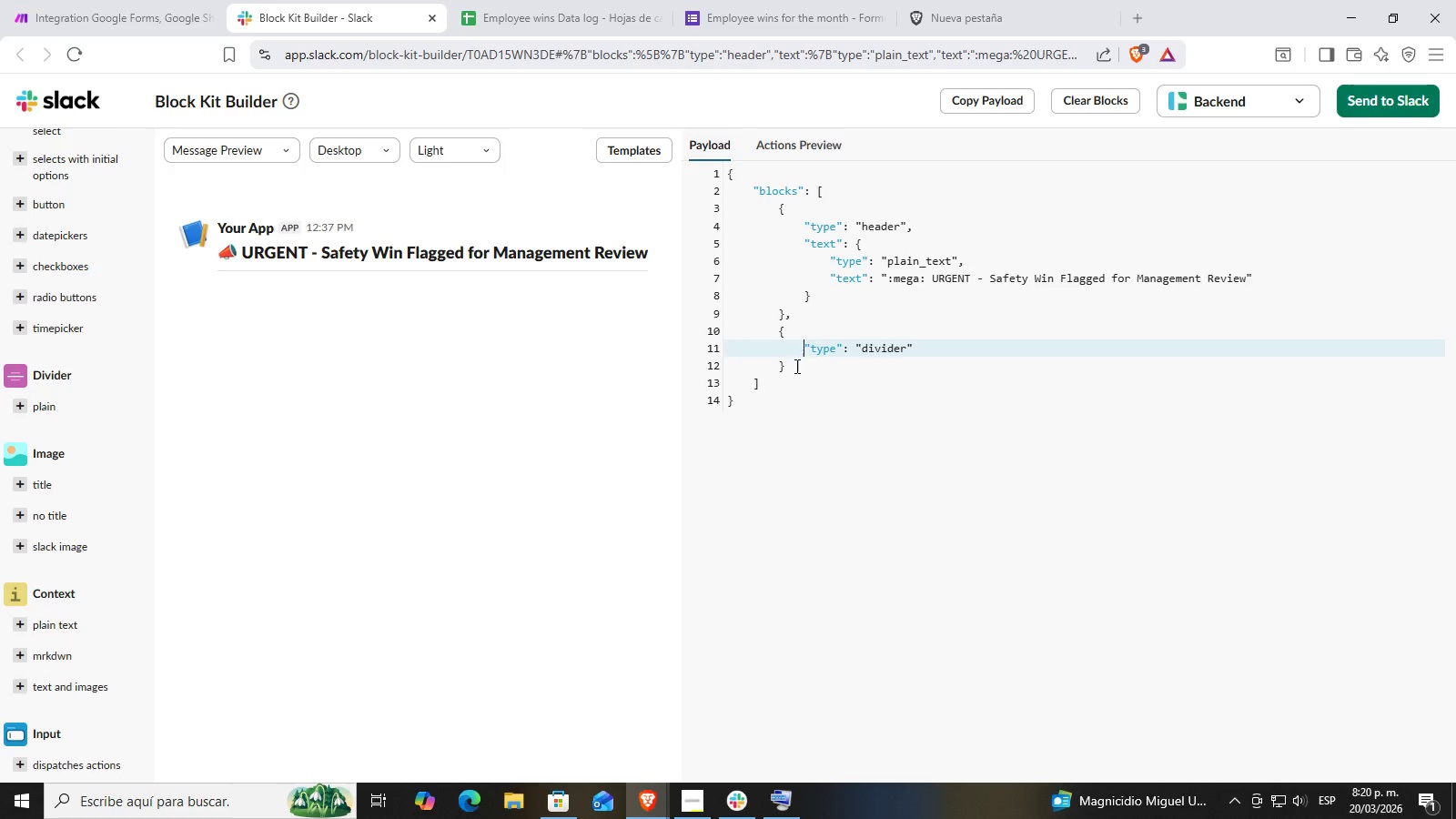 
triple_click([794, 369])
 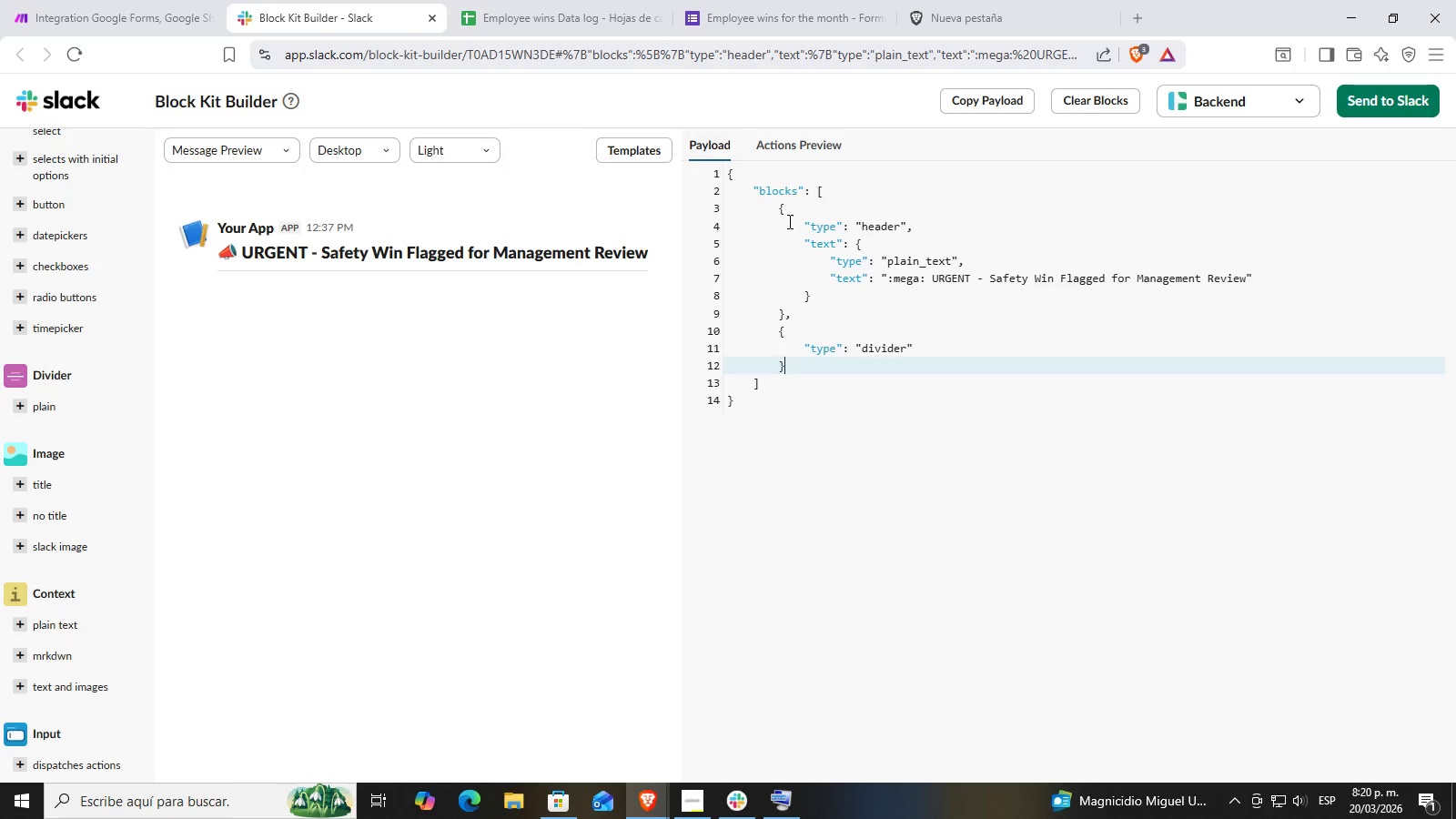 
left_click_drag(start_coordinate=[778, 209], to_coordinate=[814, 297])
 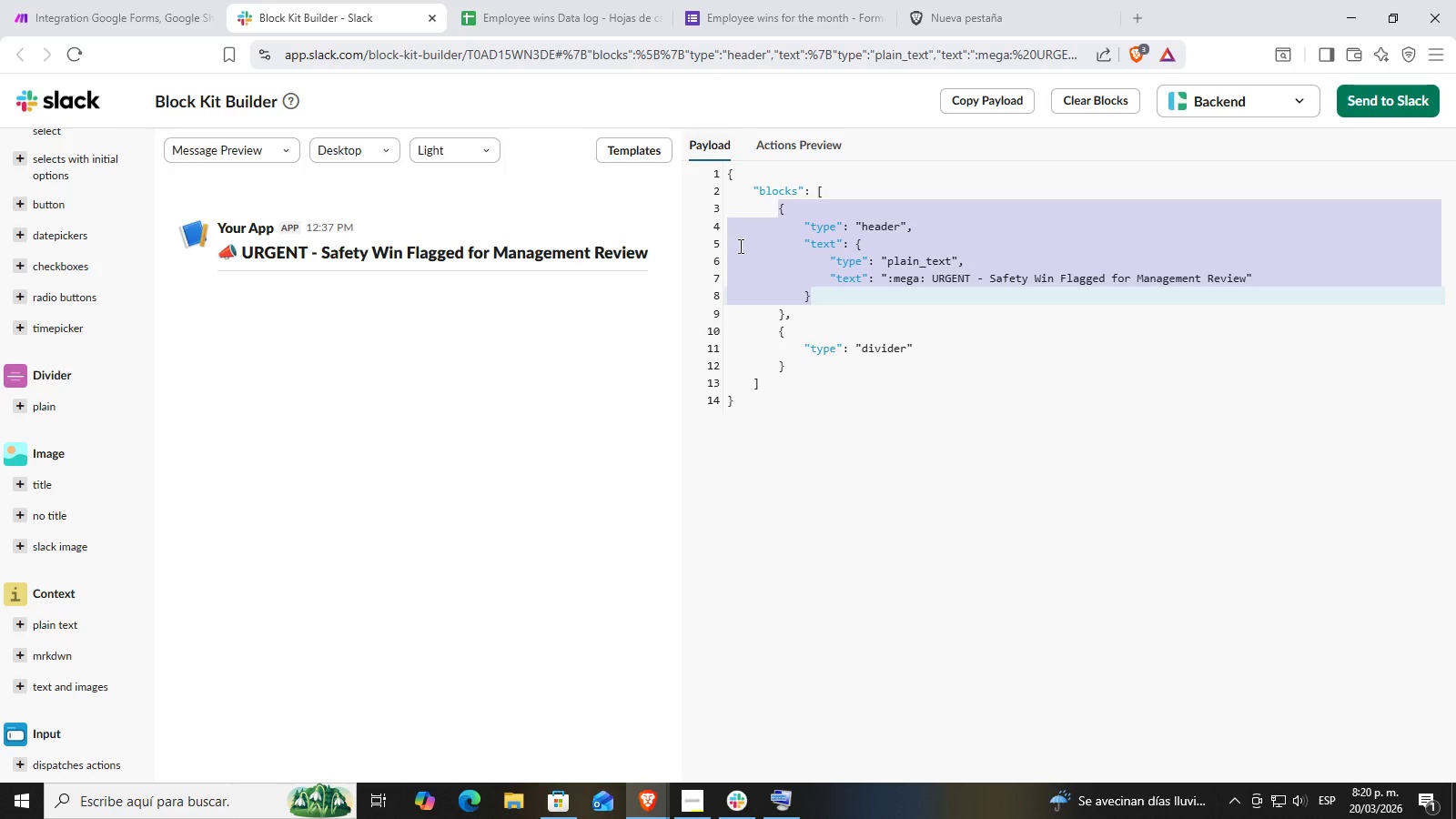 
left_click_drag(start_coordinate=[727, 209], to_coordinate=[905, 296])
 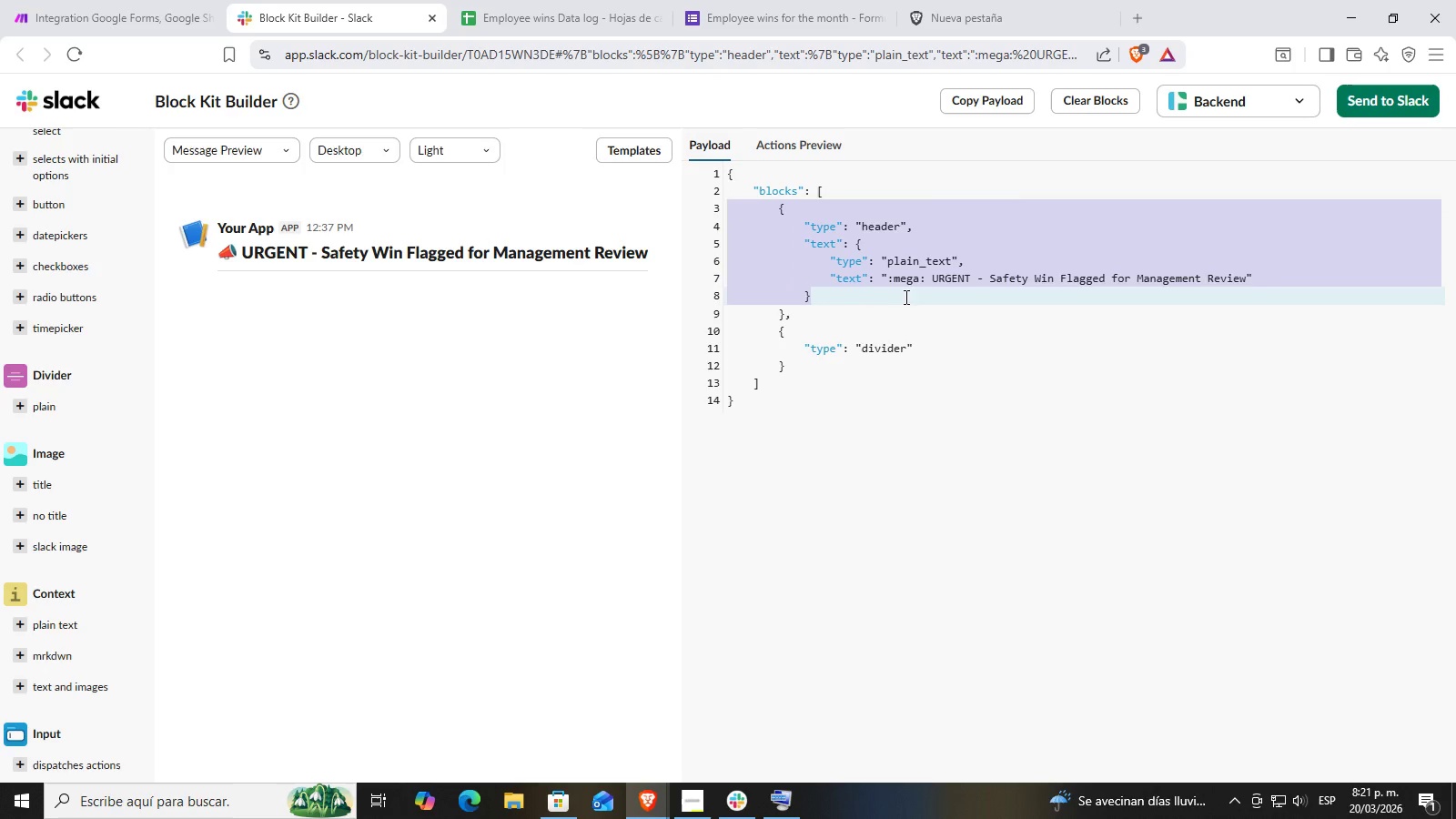 
key(Control+ControlLeft)
 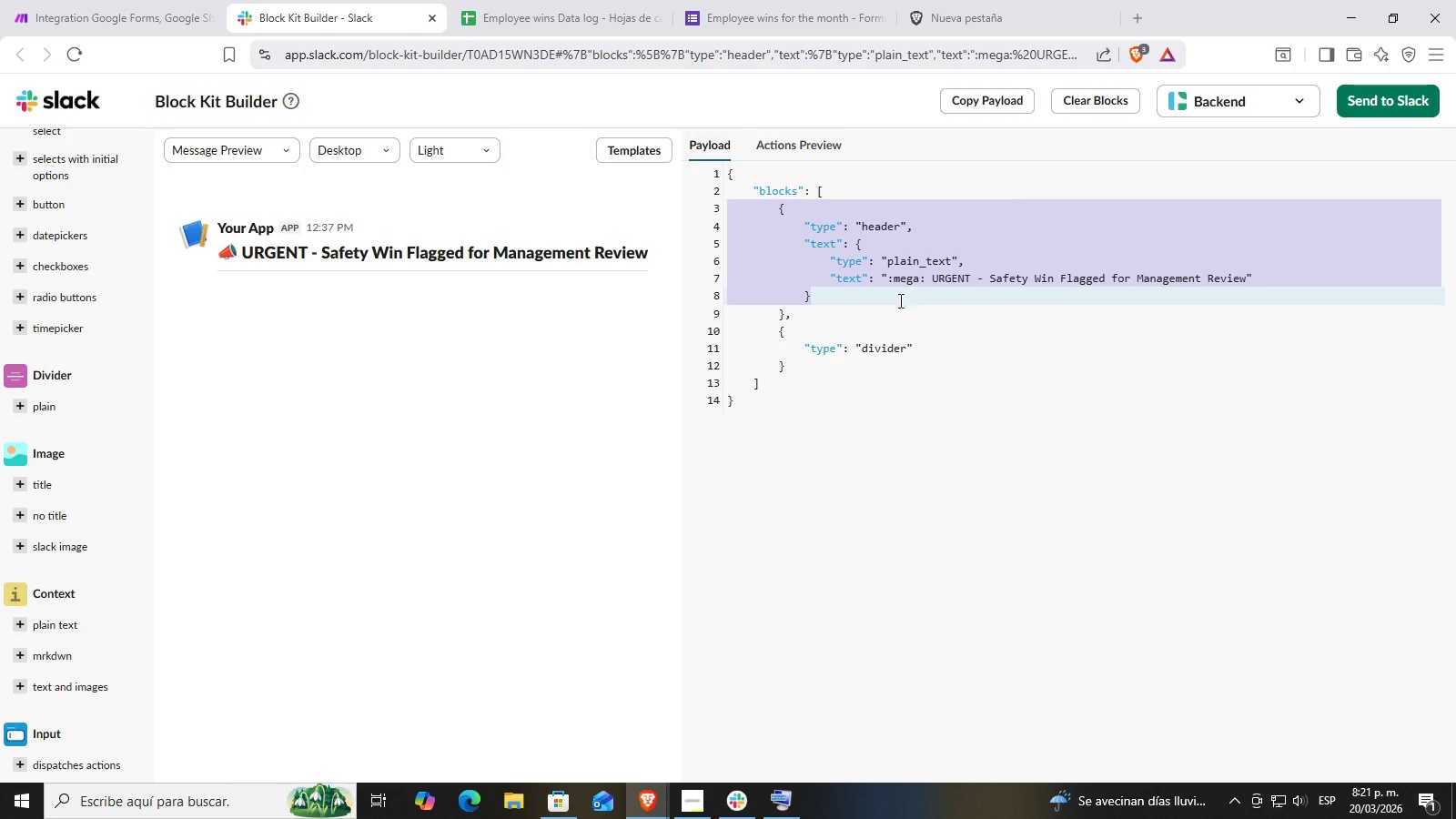 
key(Control+C)
 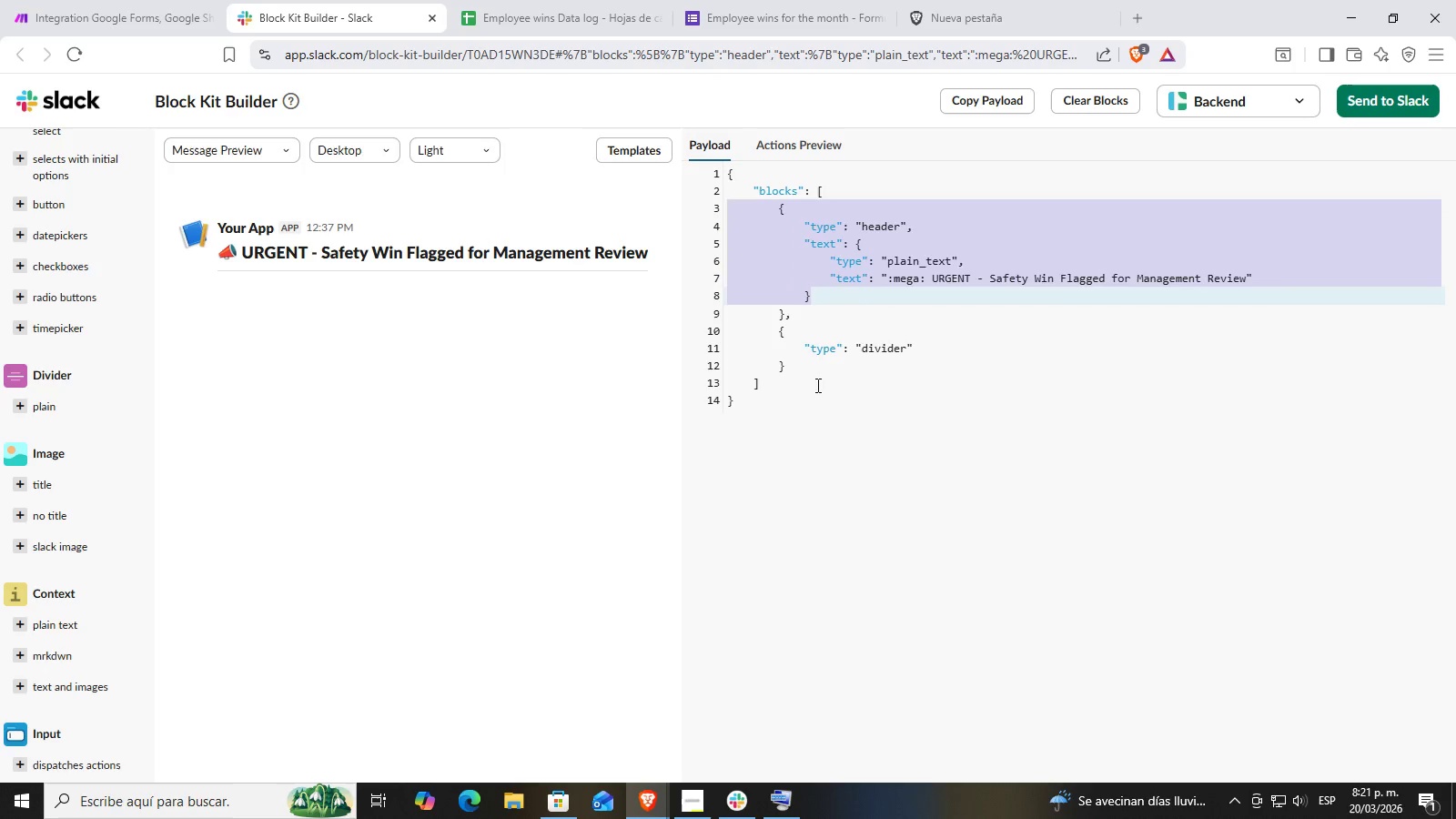 
left_click([809, 379])
 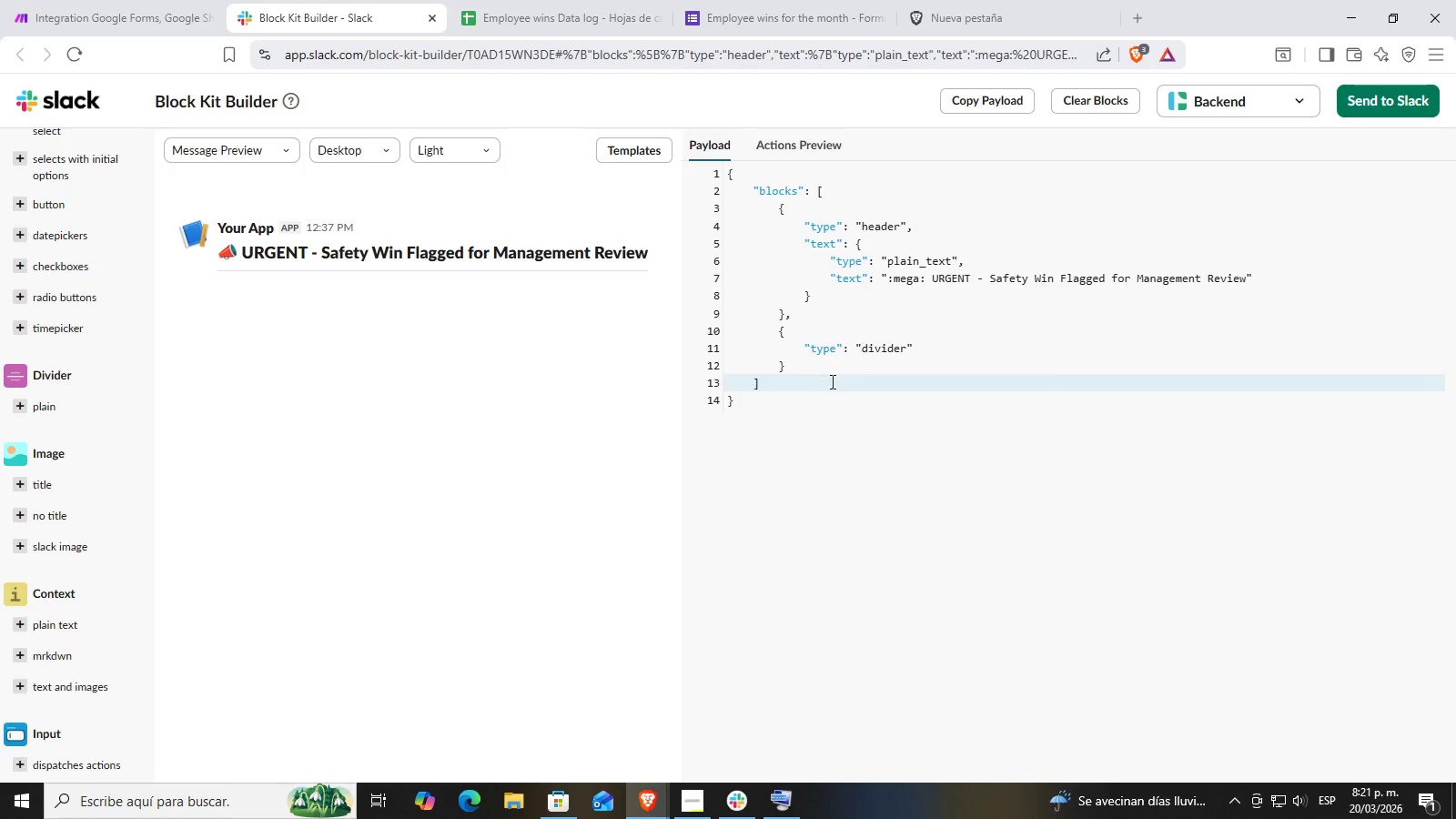 
left_click([835, 372])
 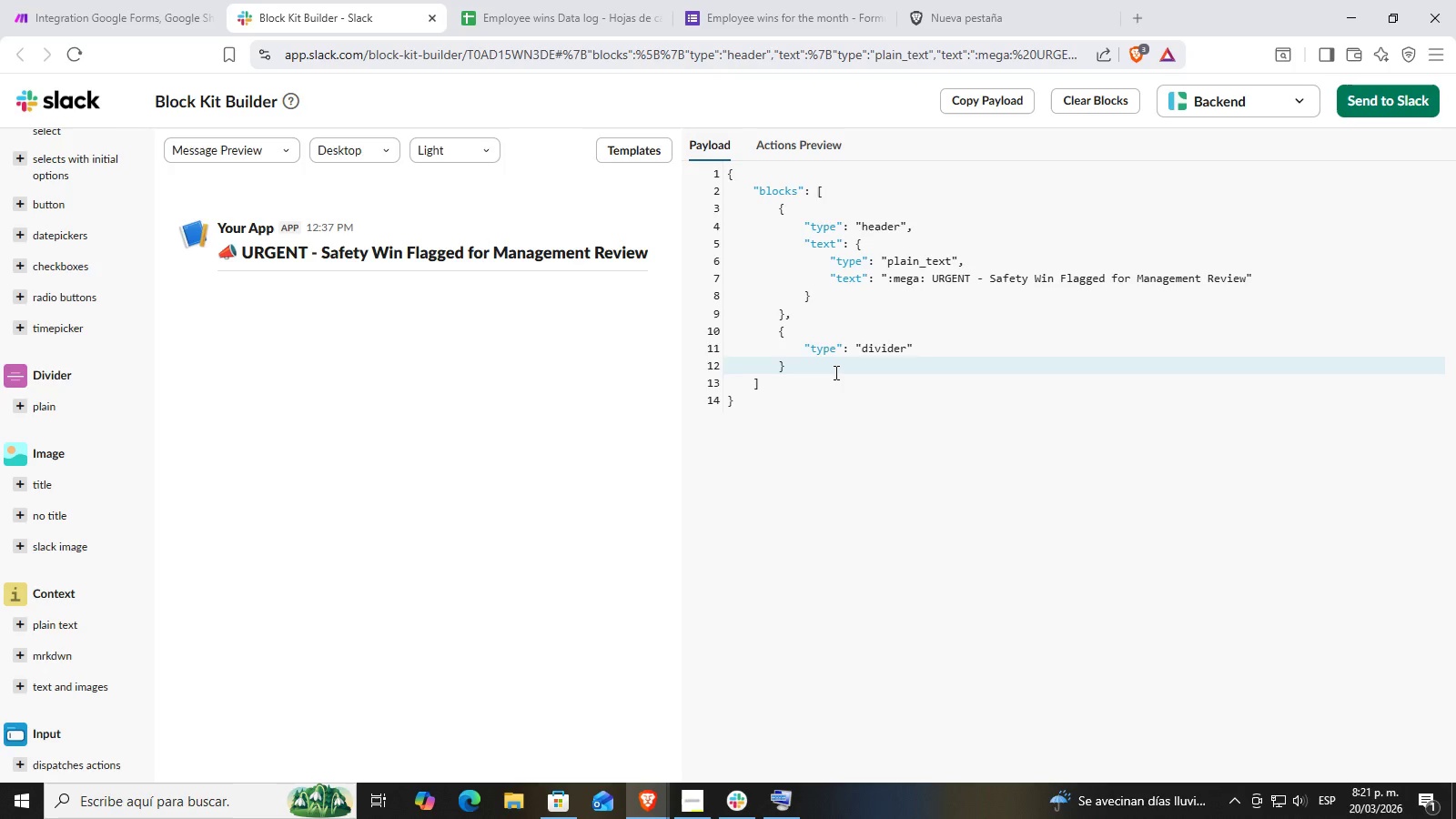 
key(Enter)
 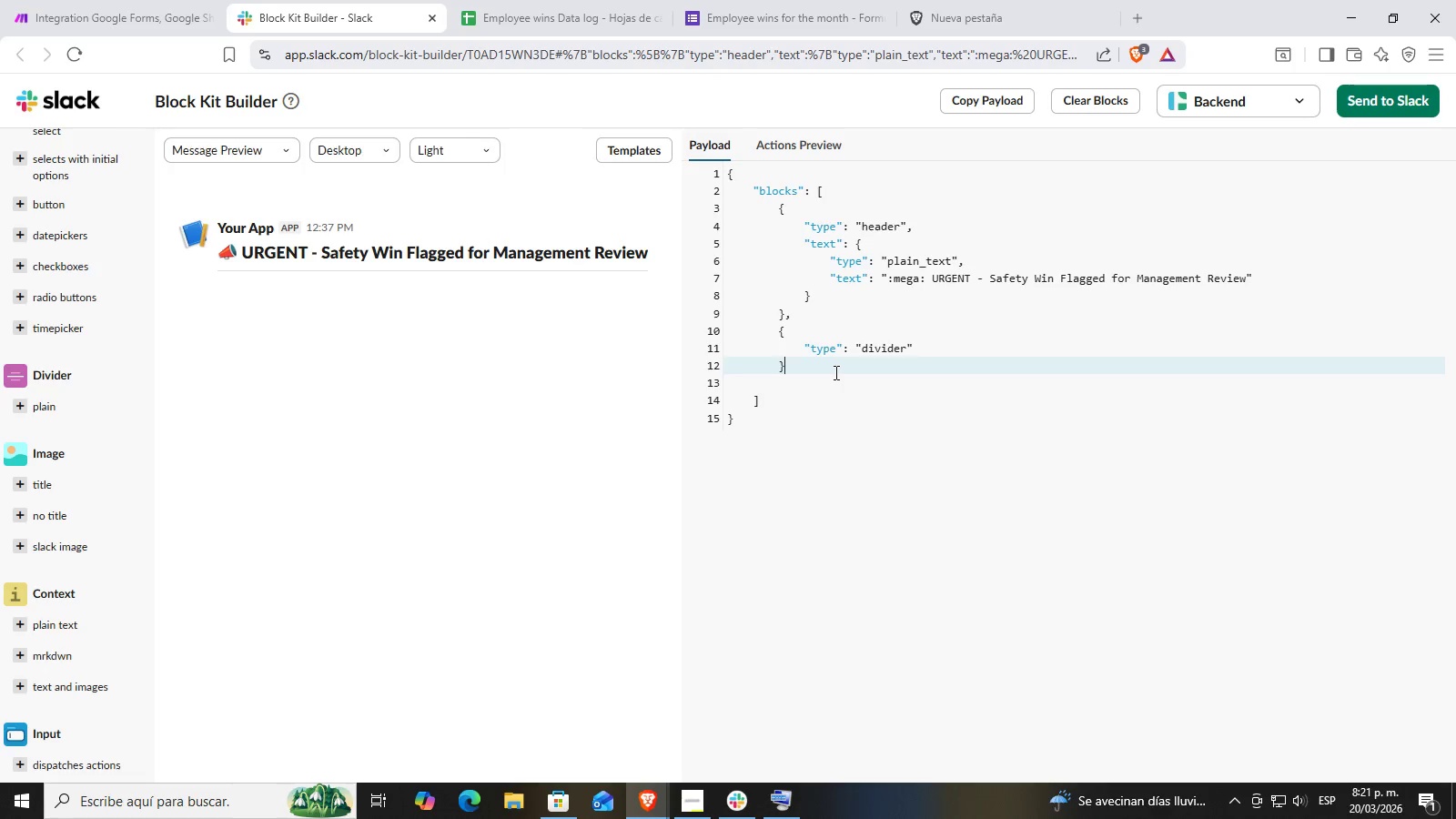 
key(Control+ControlLeft)
 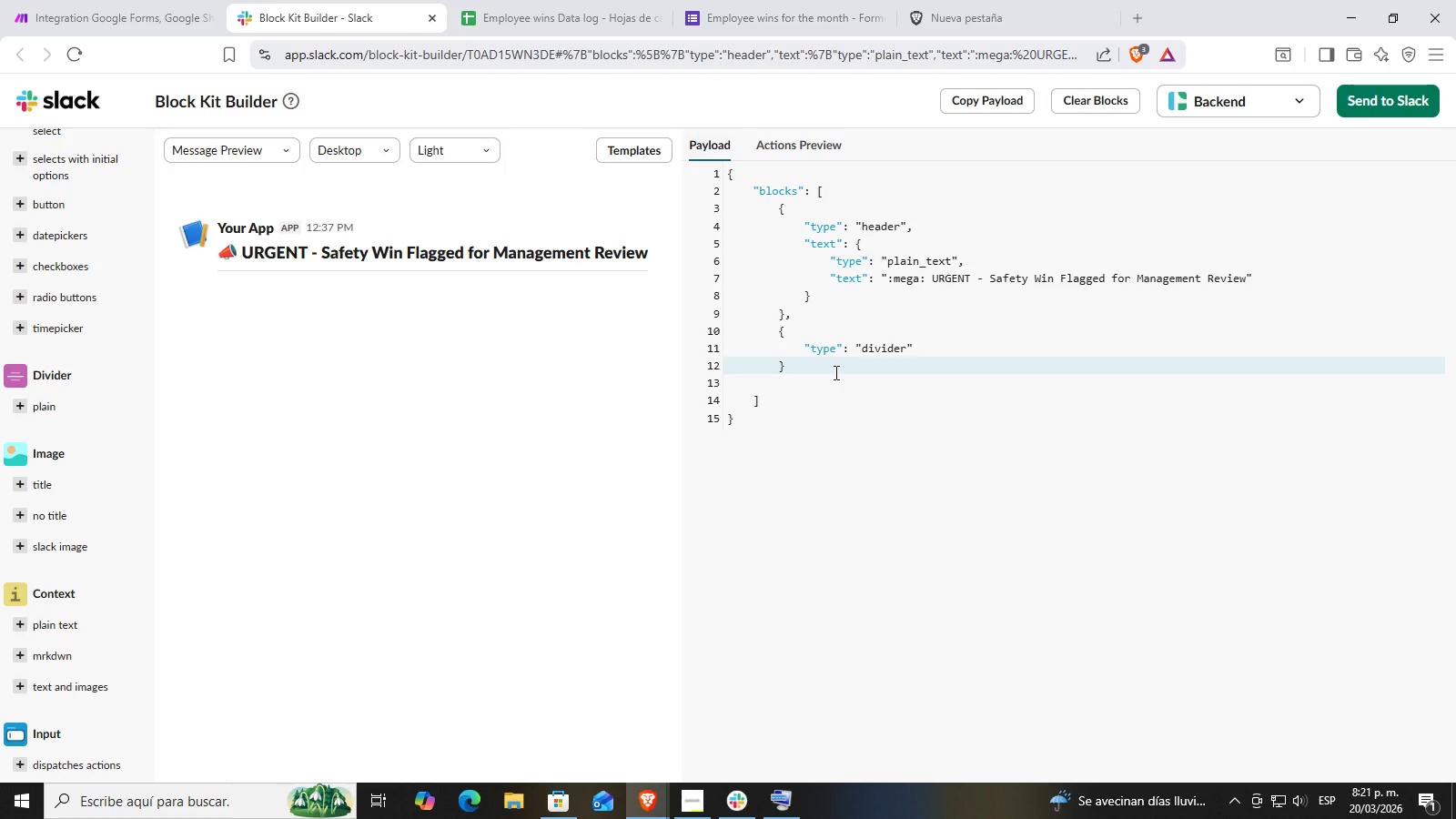 
key(ArrowDown)
 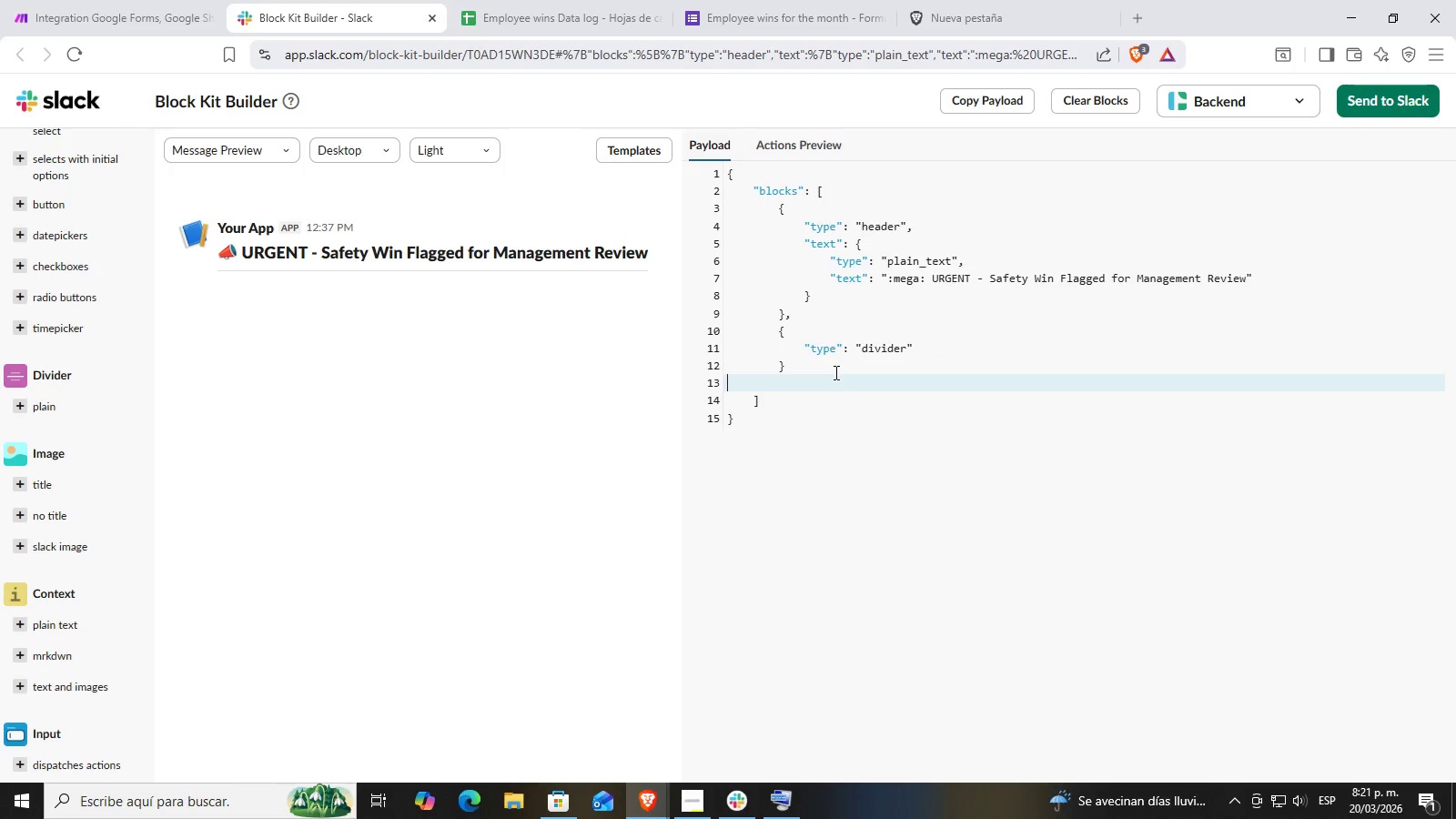 
key(Control+V)
 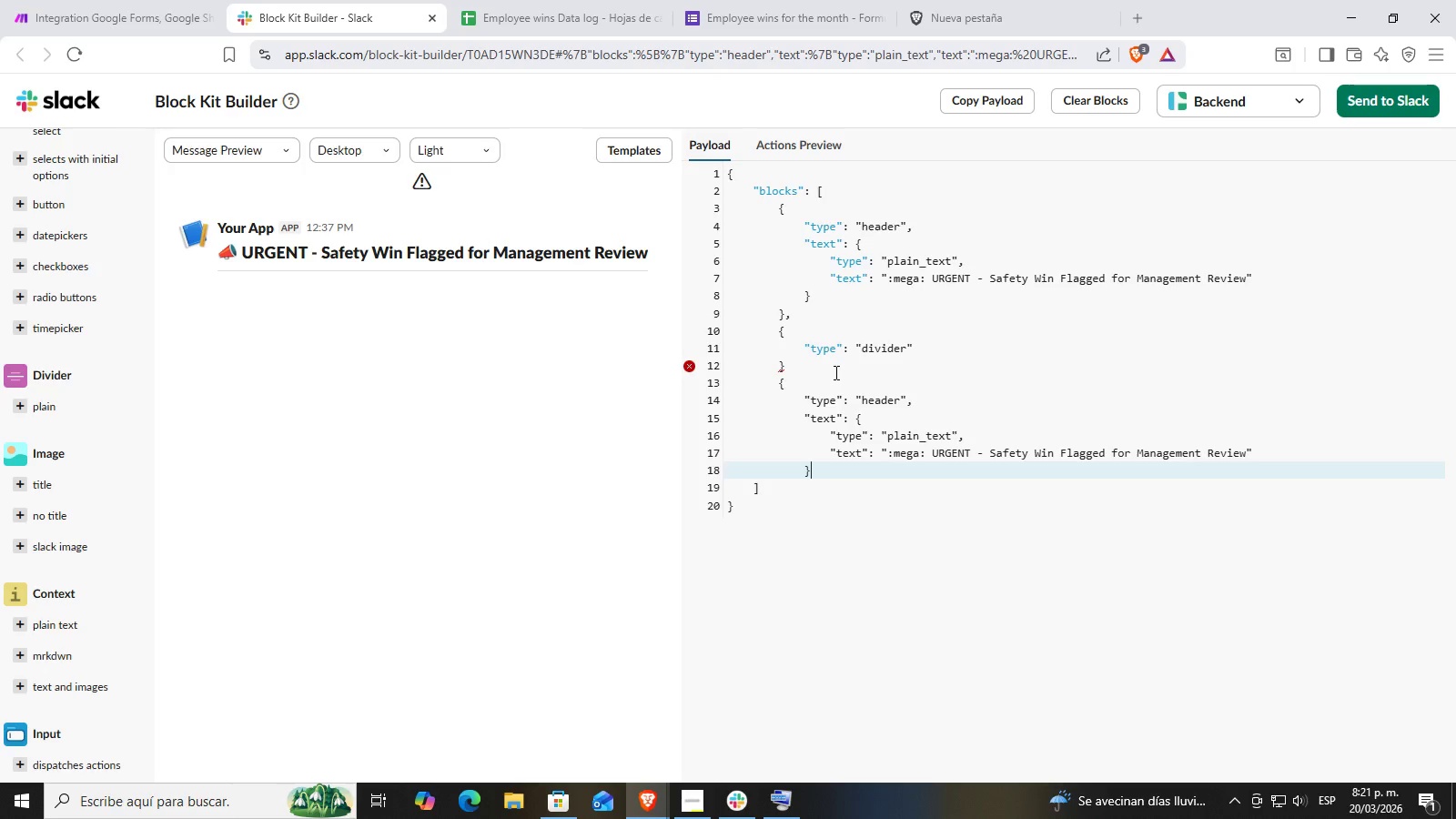 
key(Control+ControlLeft)
 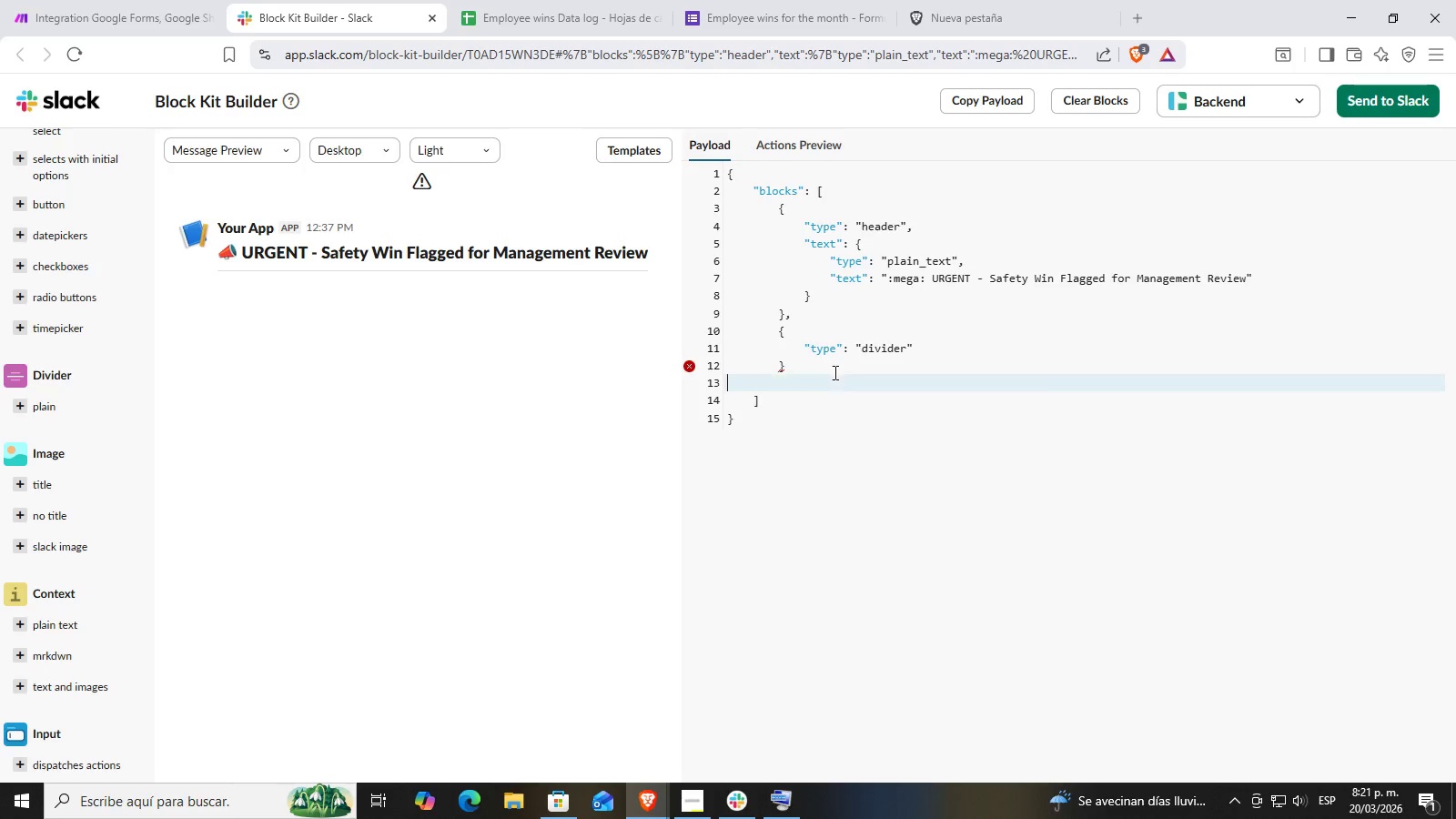 
key(Control+Z)
 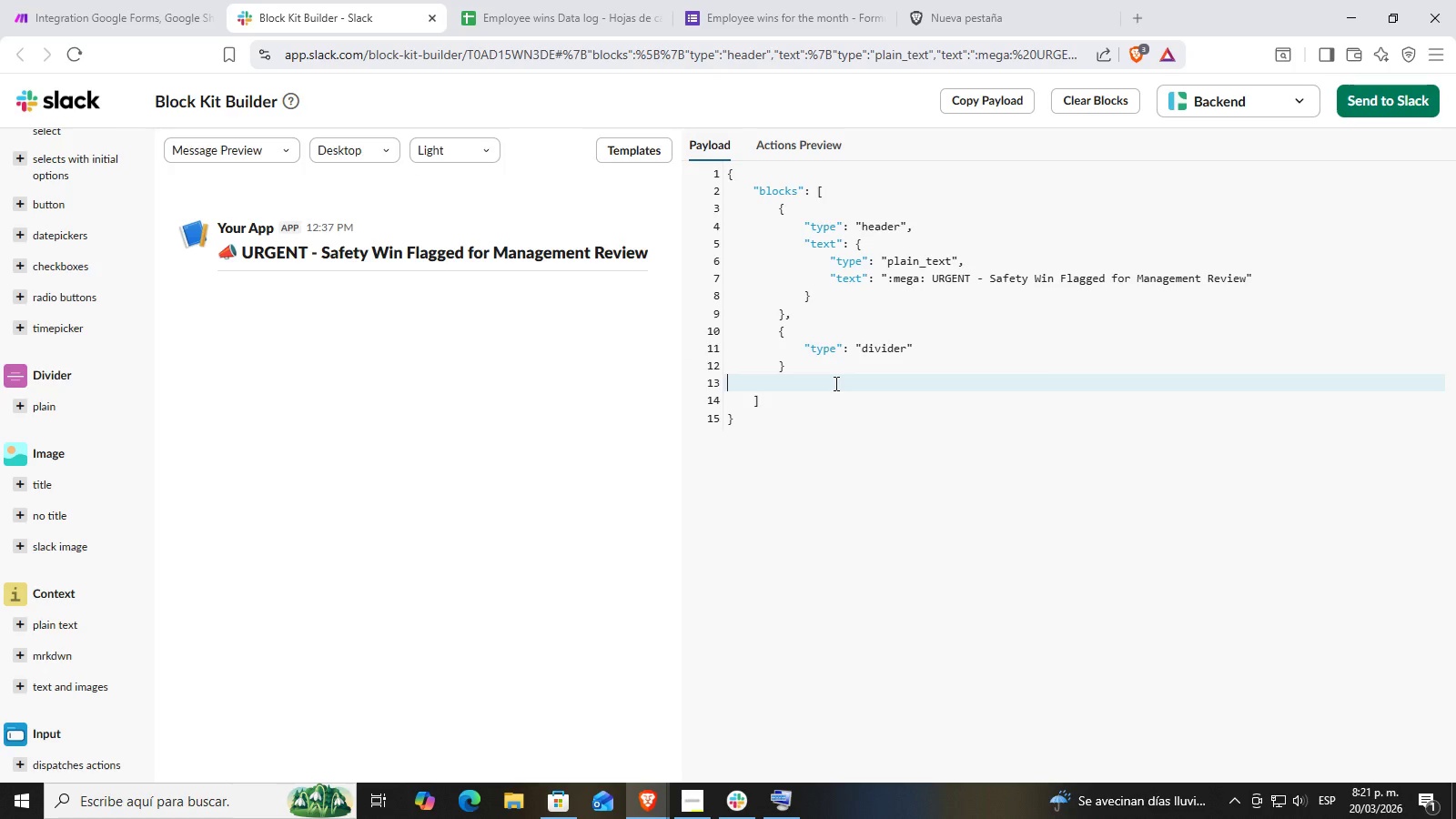 
left_click([857, 361])
 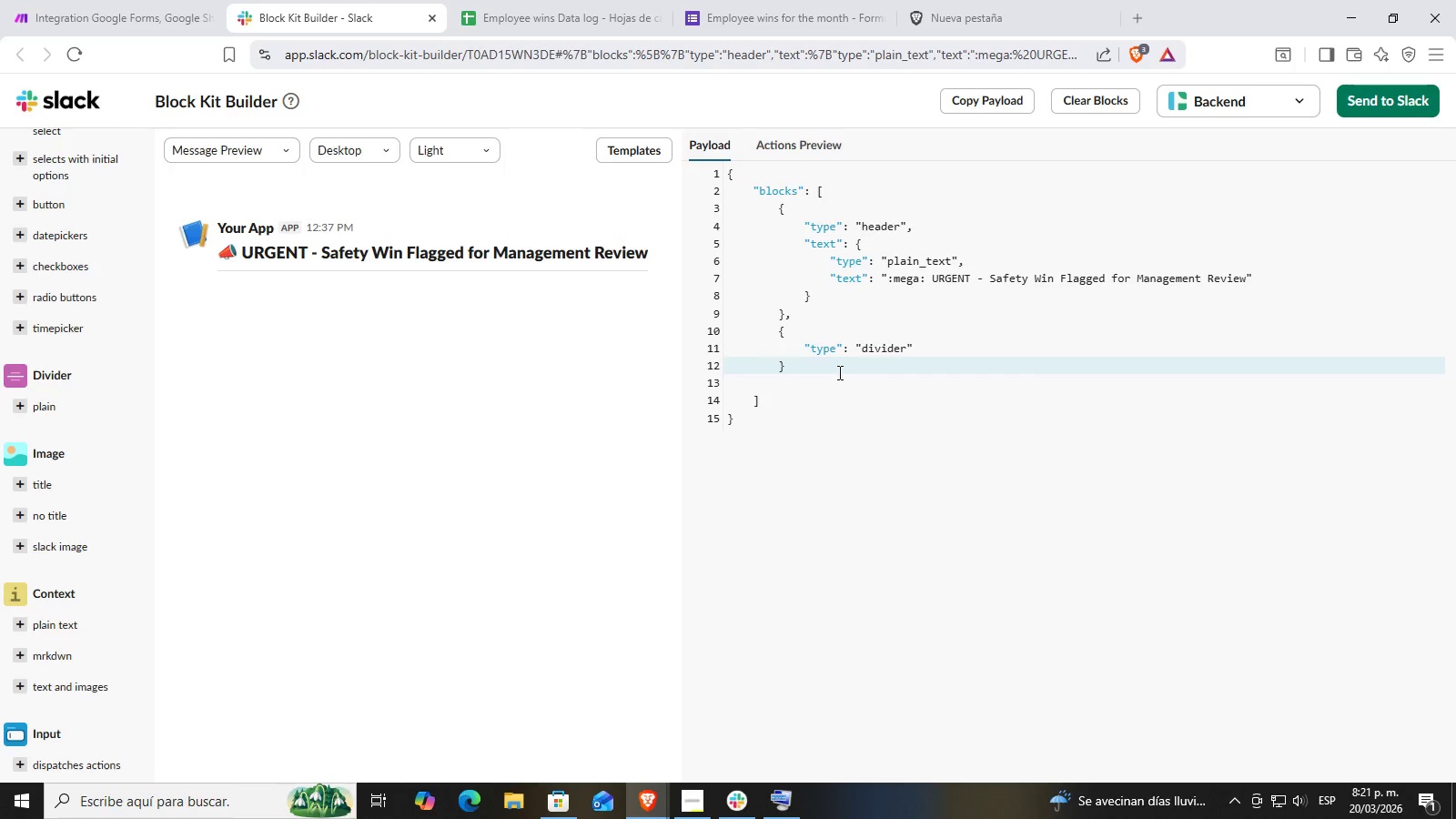 
double_click([829, 389])
 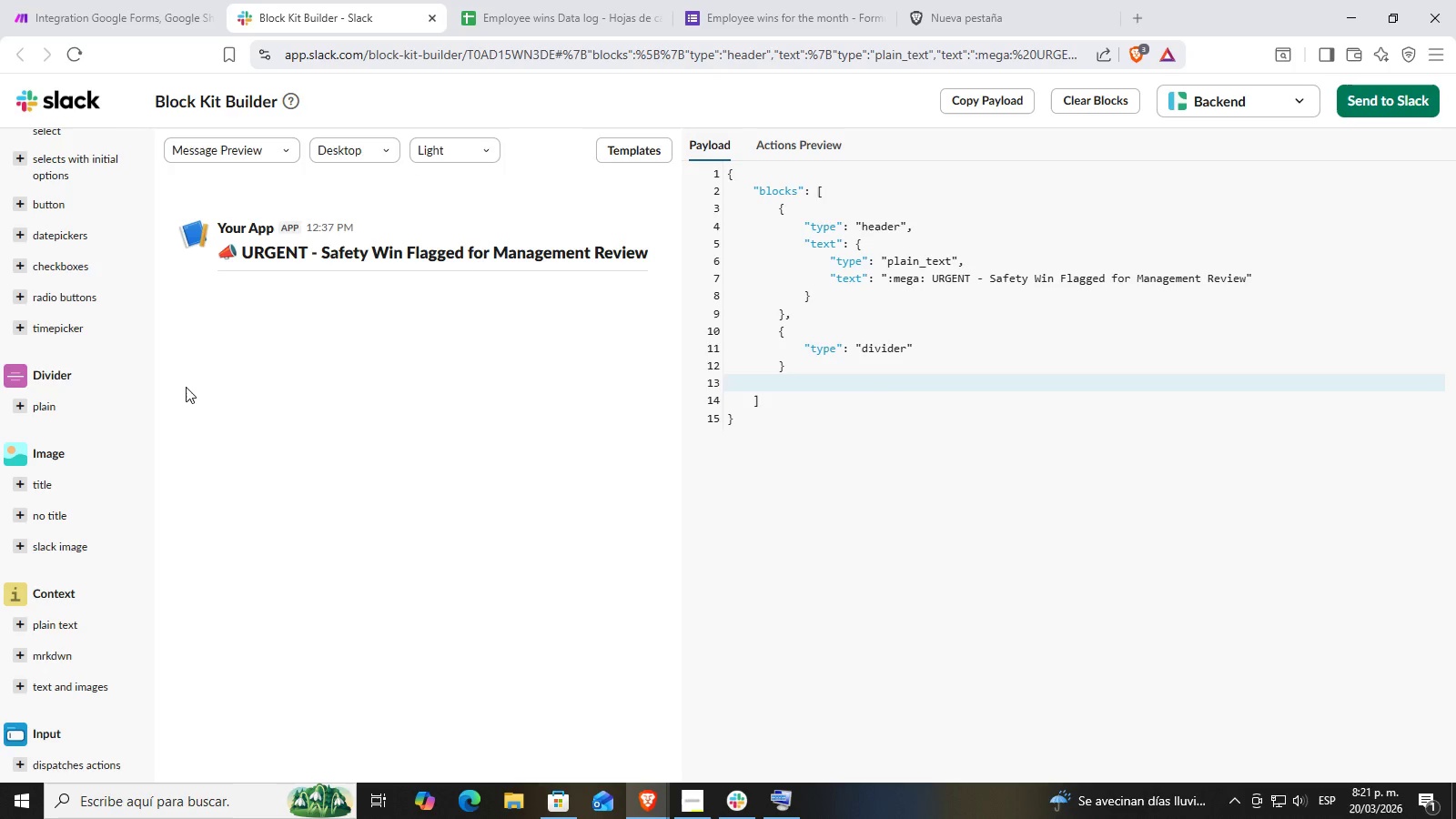 
wait(5.5)
 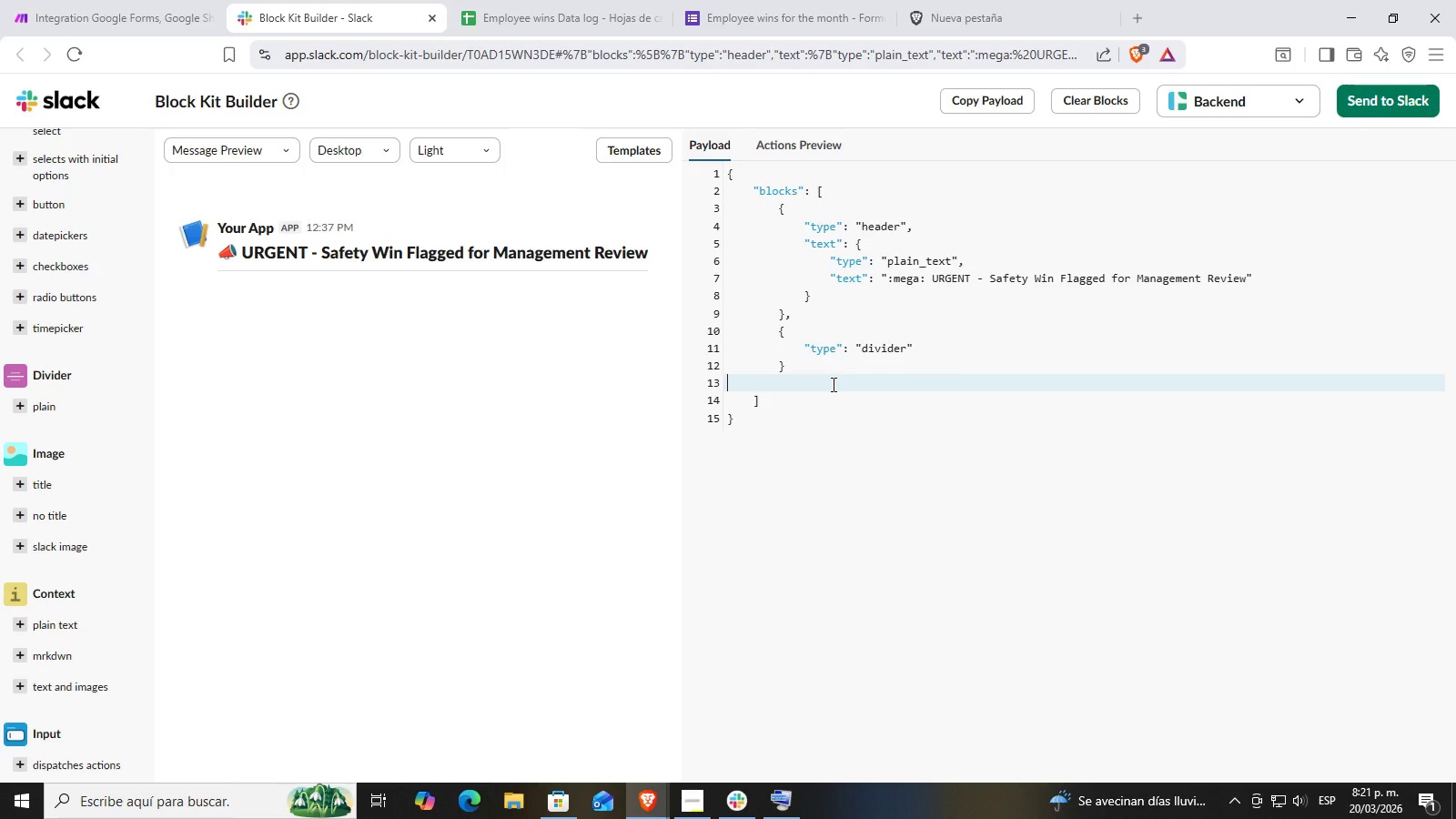 
left_click([99, 480])
 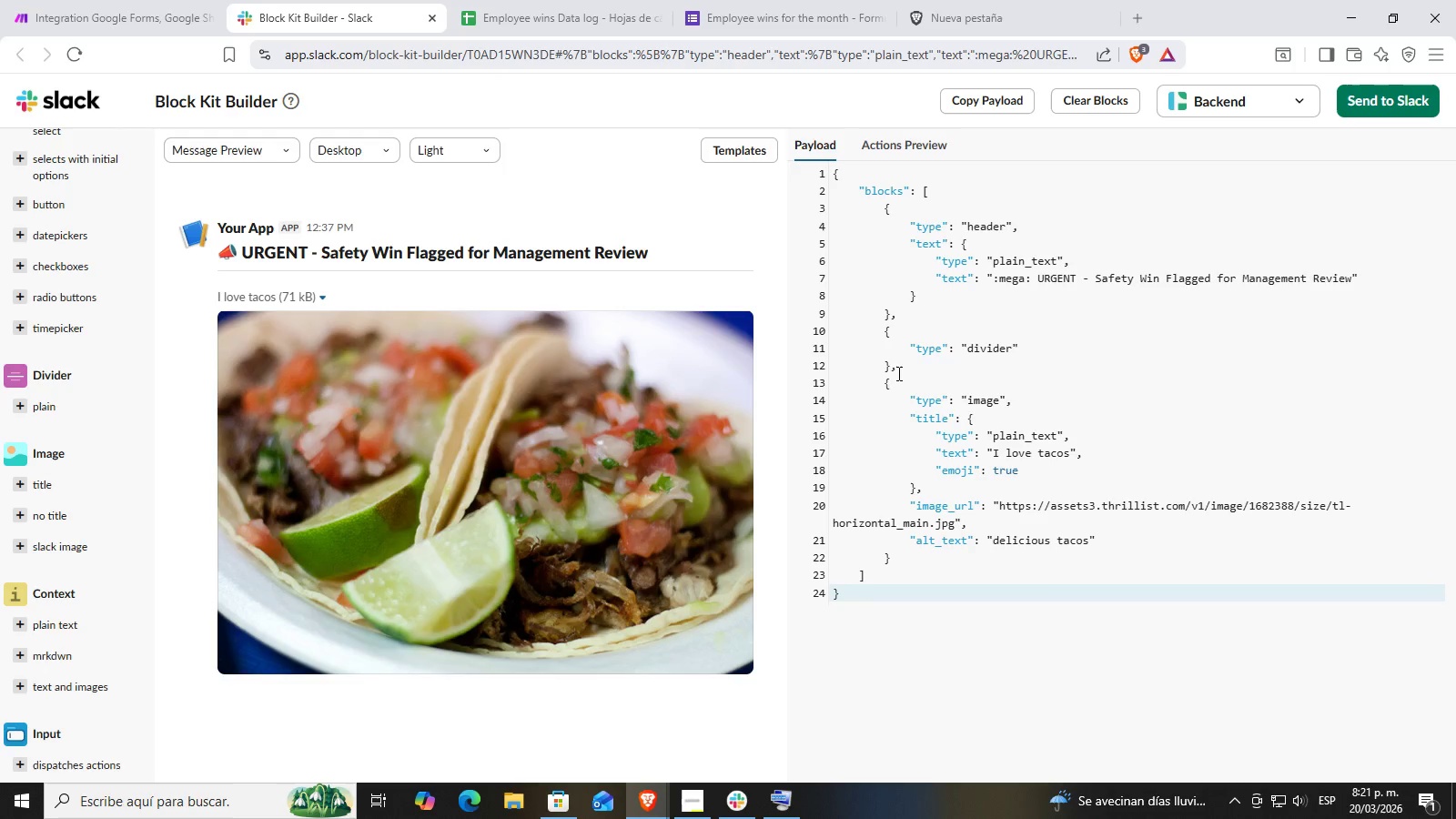 
key(Control+ControlLeft)
 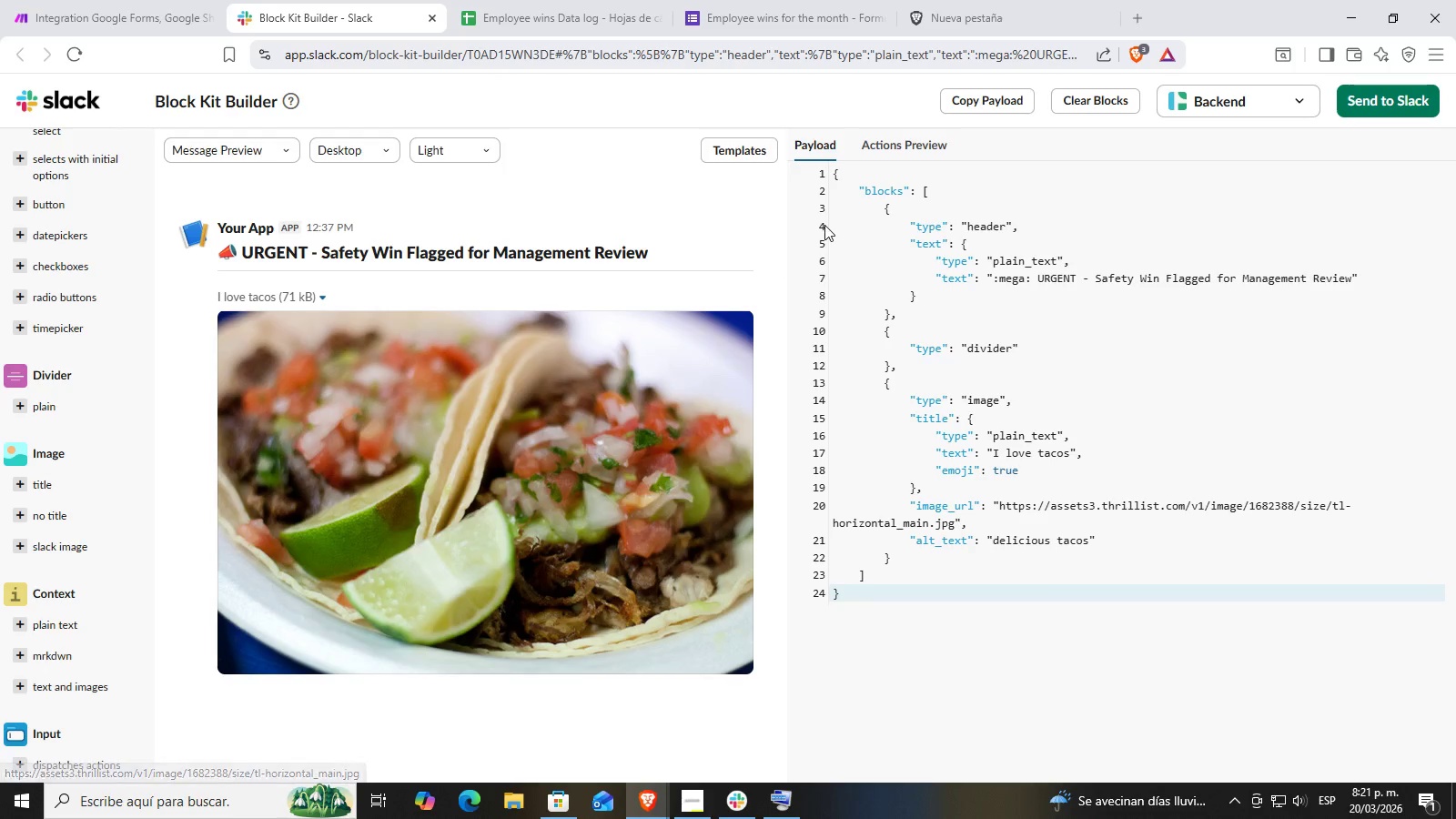 
key(Control+Z)
 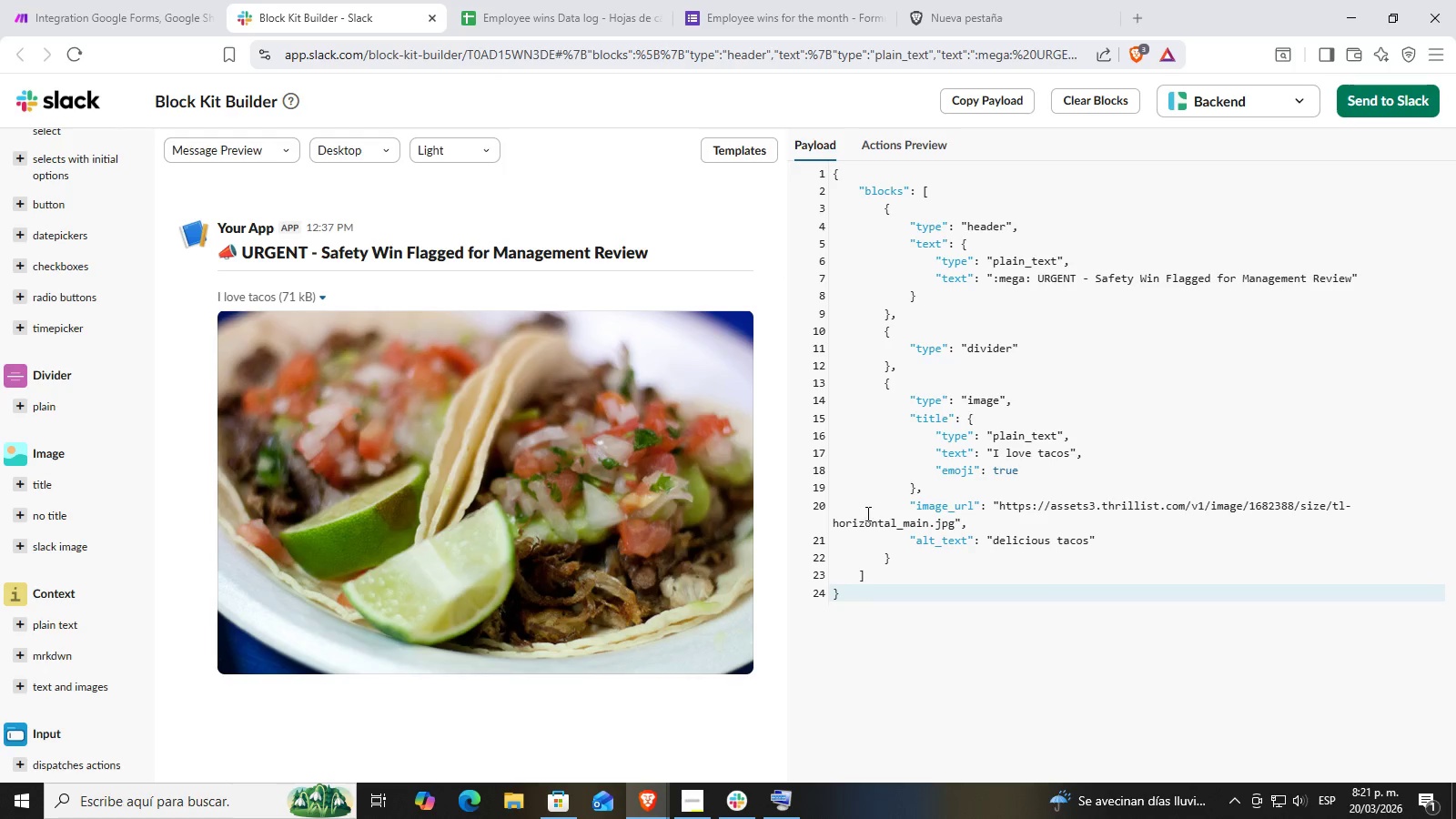 
double_click([951, 418])
 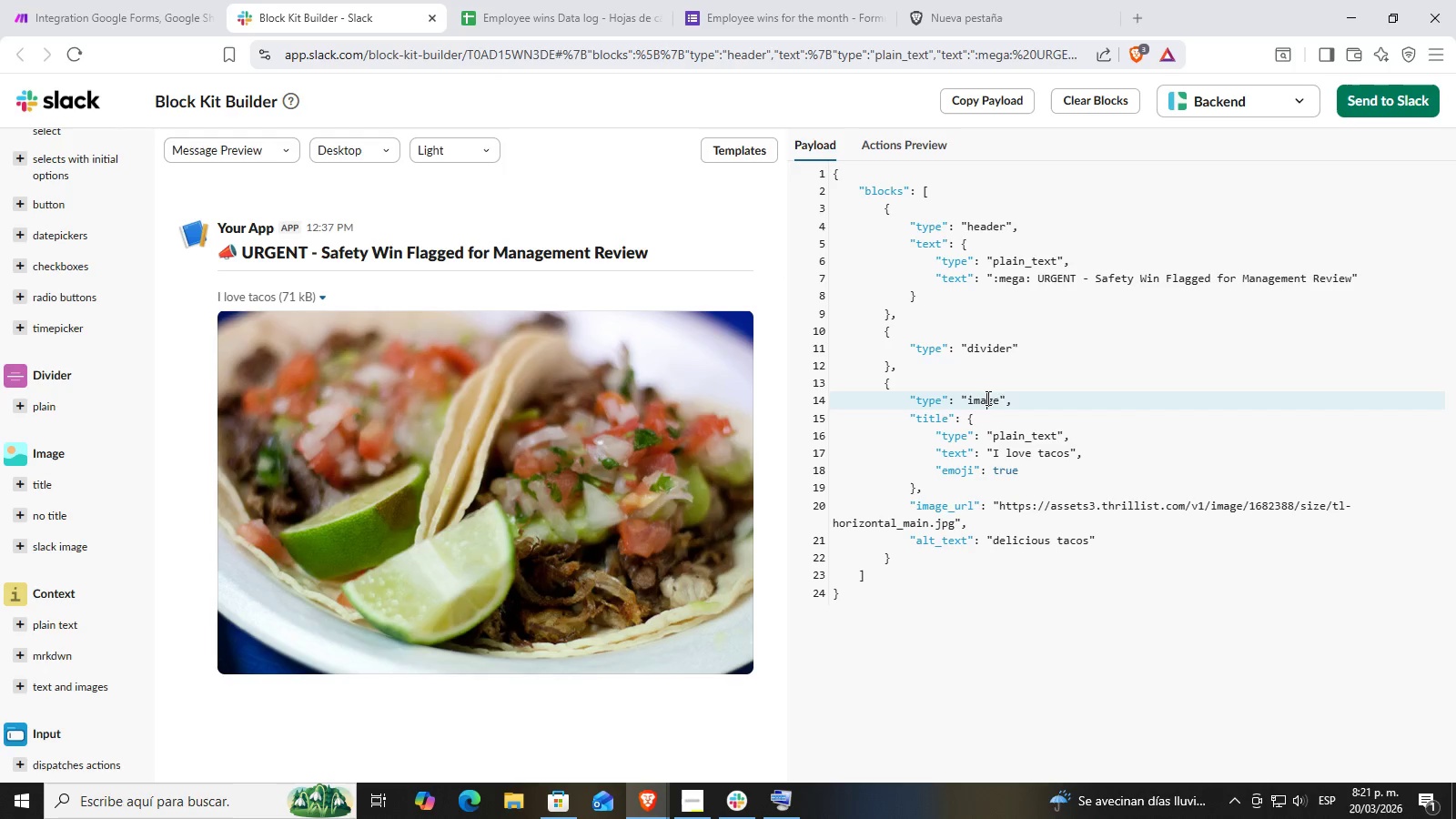 
double_click([988, 343])
 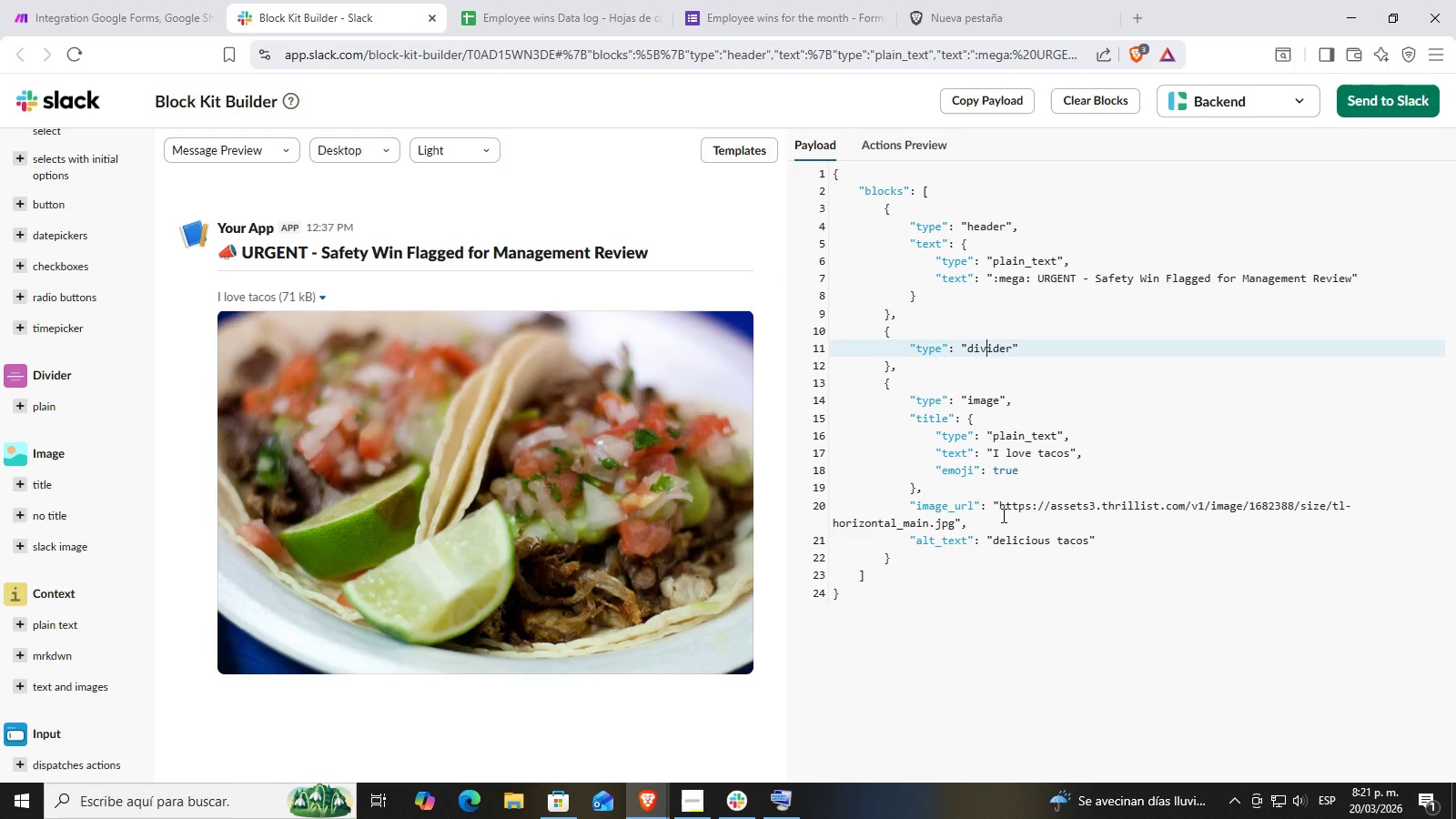 
left_click([996, 561])
 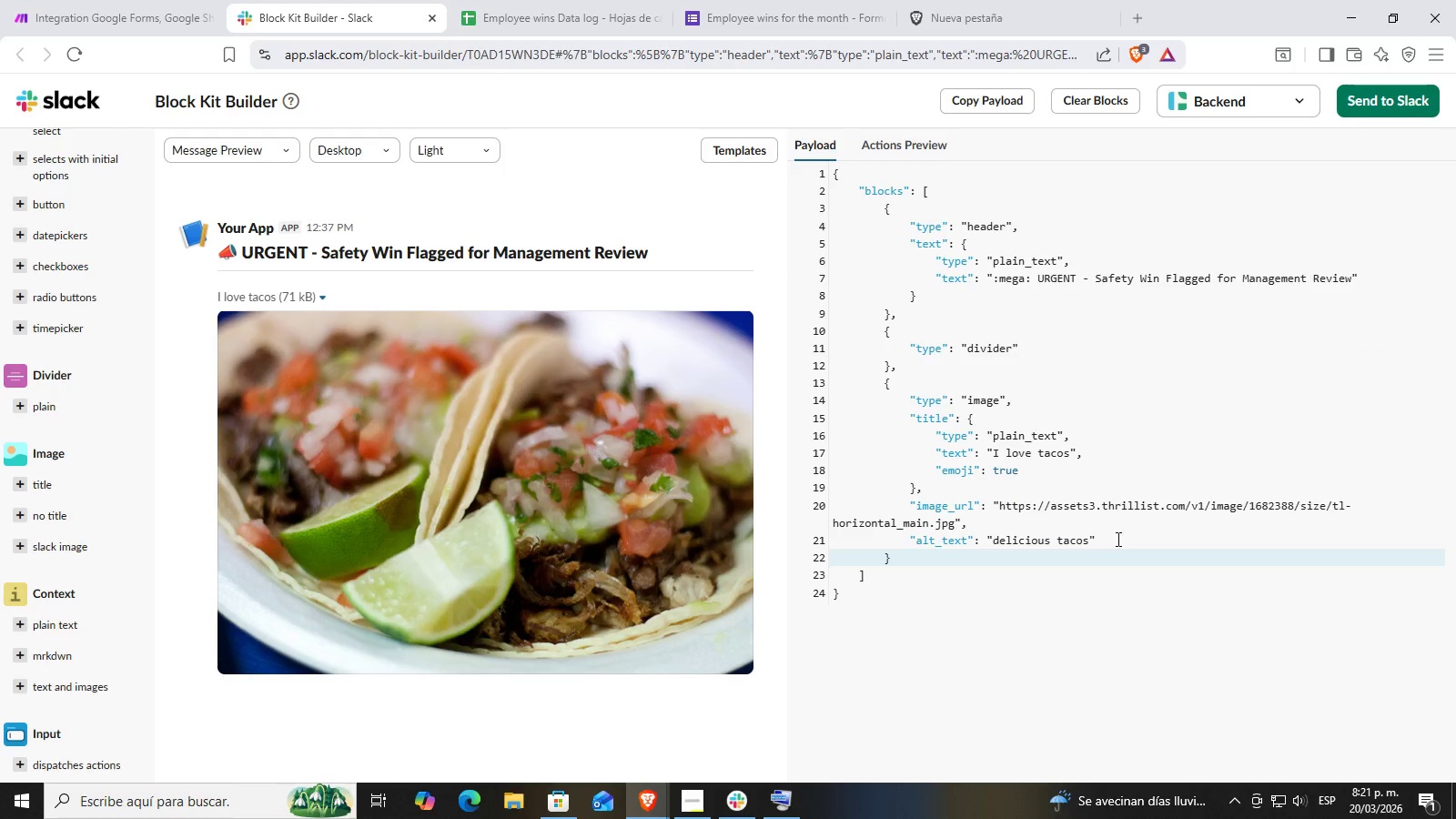 
left_click([1118, 545])
 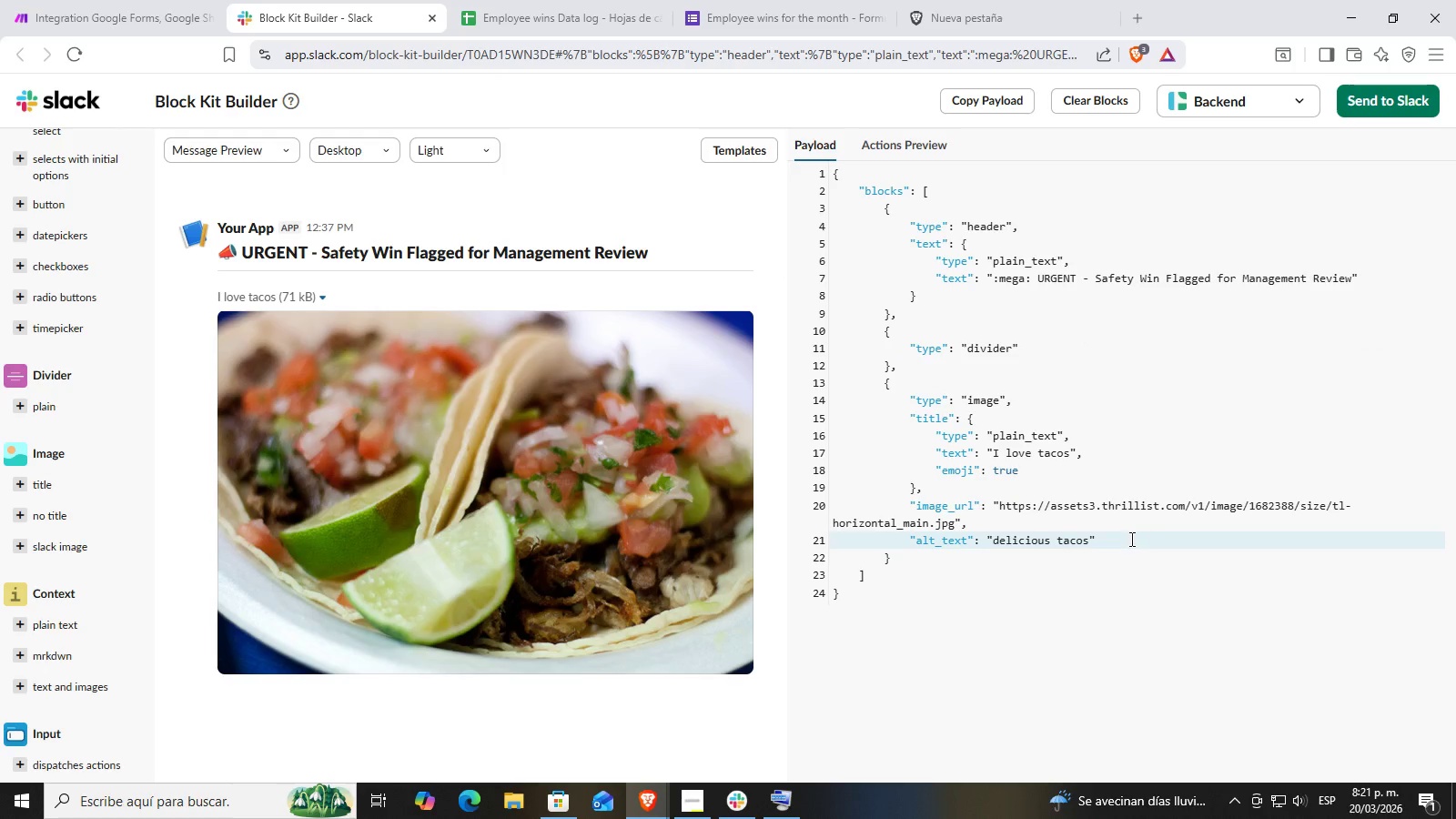 
left_click_drag(start_coordinate=[1125, 541], to_coordinate=[878, 334])
 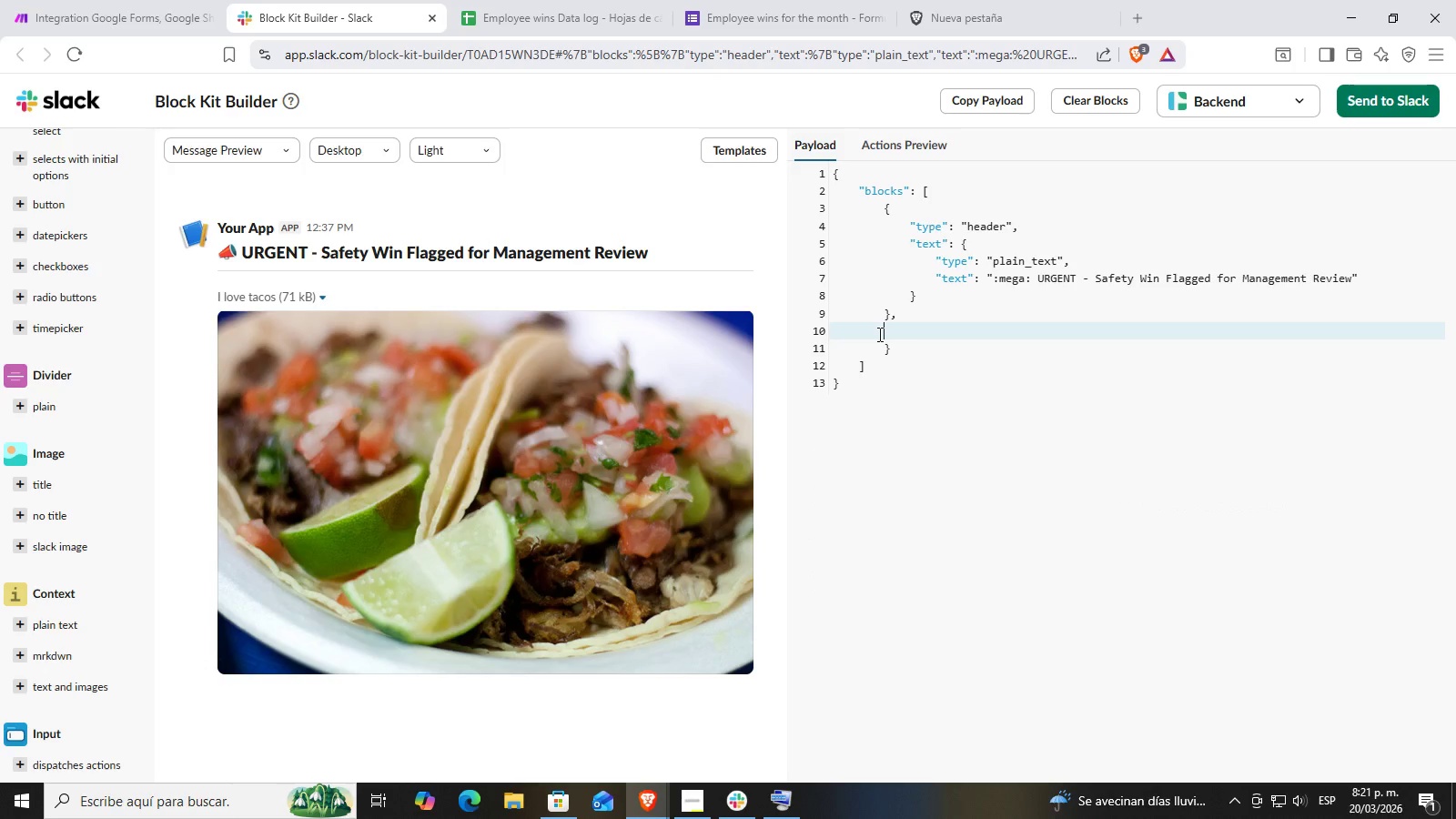 
key(Backspace)
 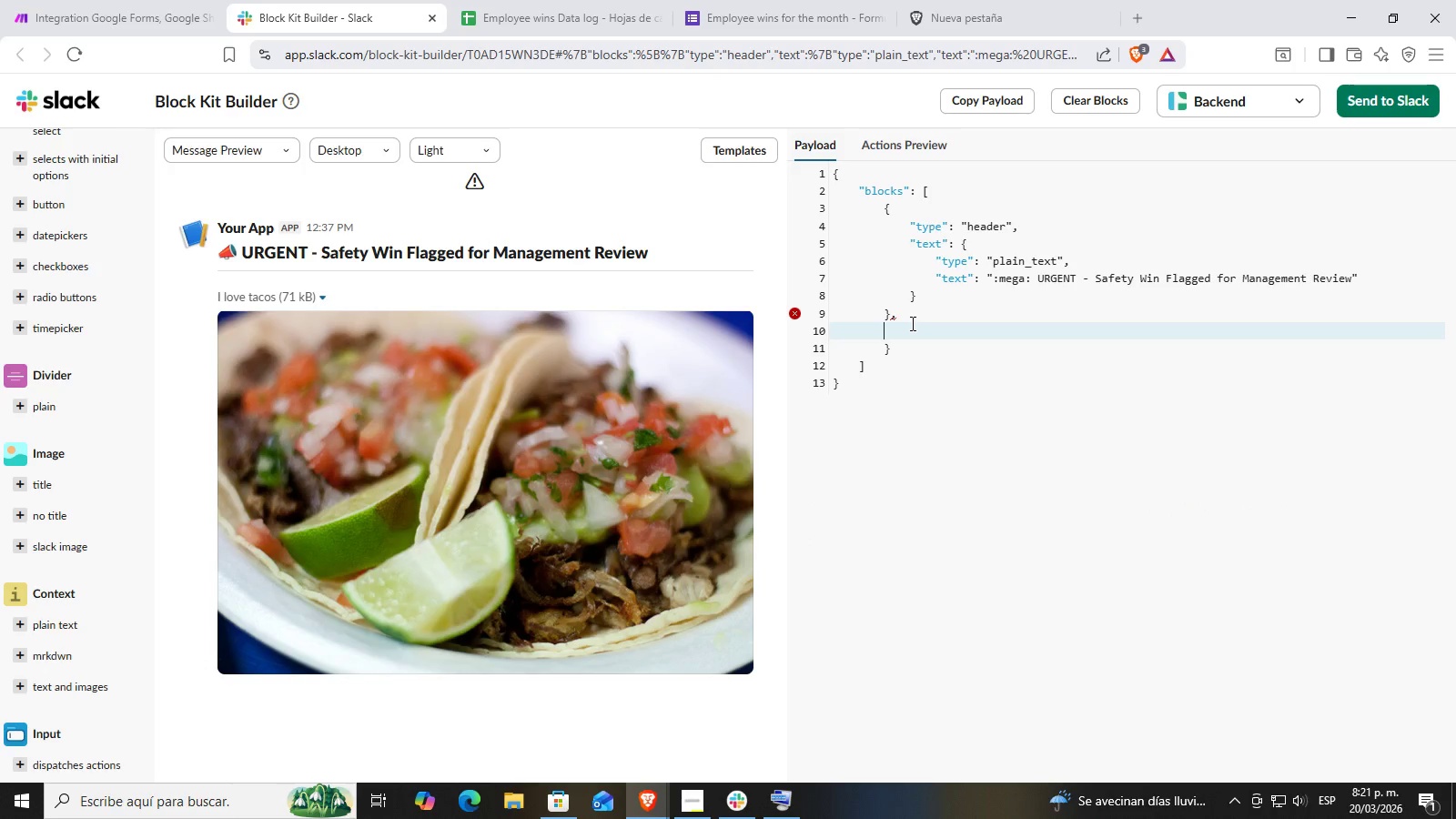 
left_click([910, 316])
 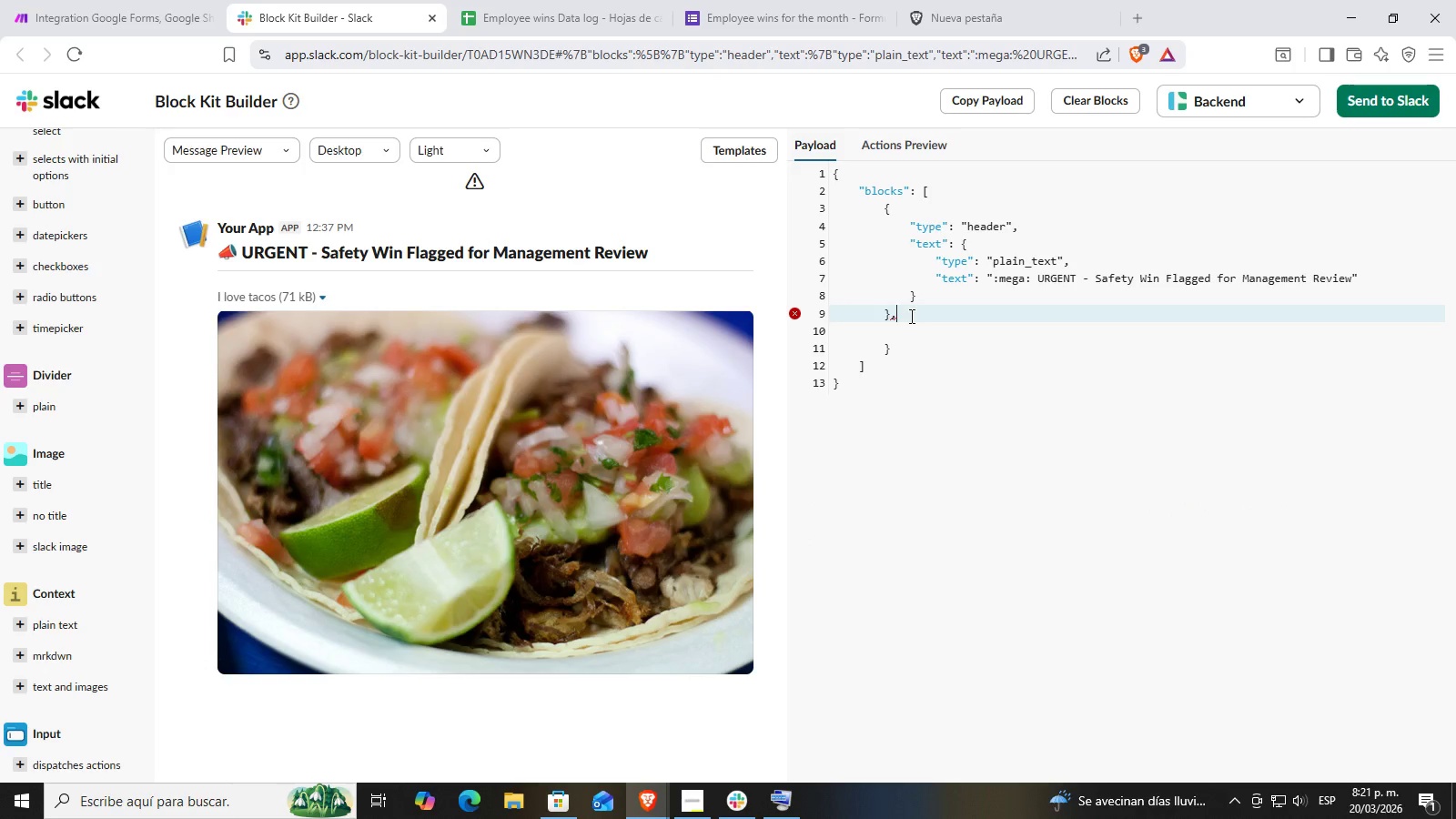 
key(Backspace)
 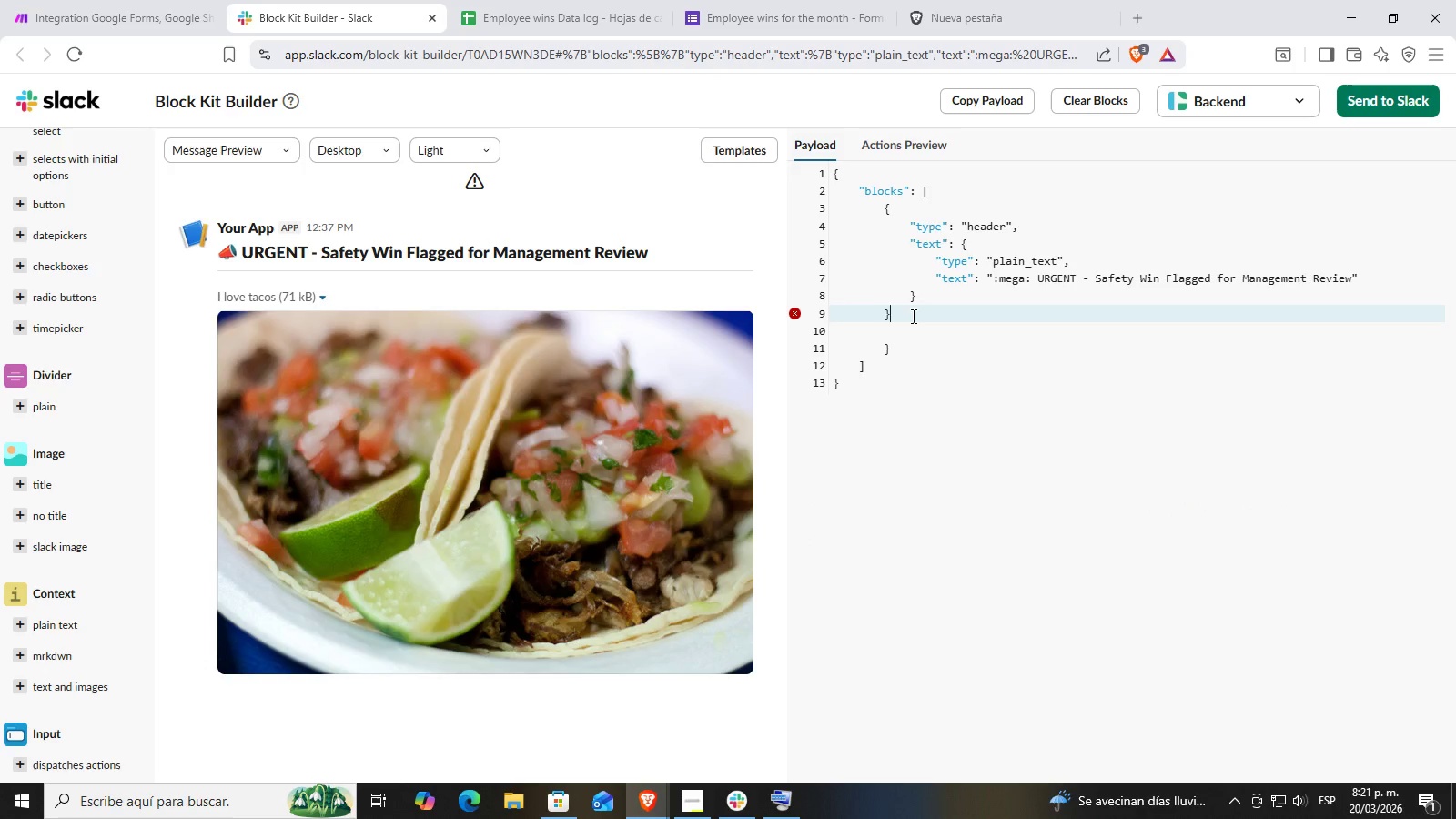 
key(Backspace)
 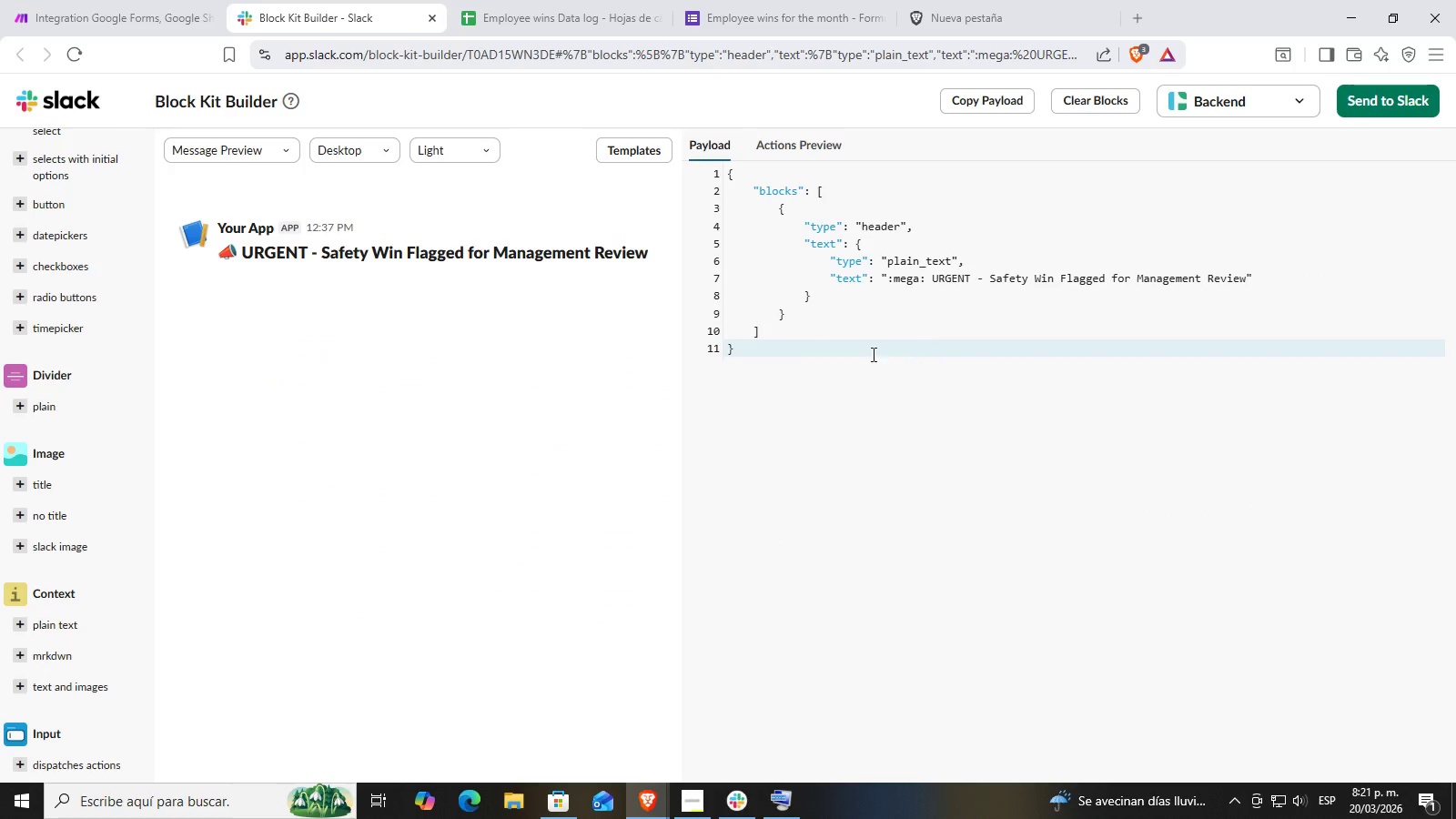 
left_click([871, 319])
 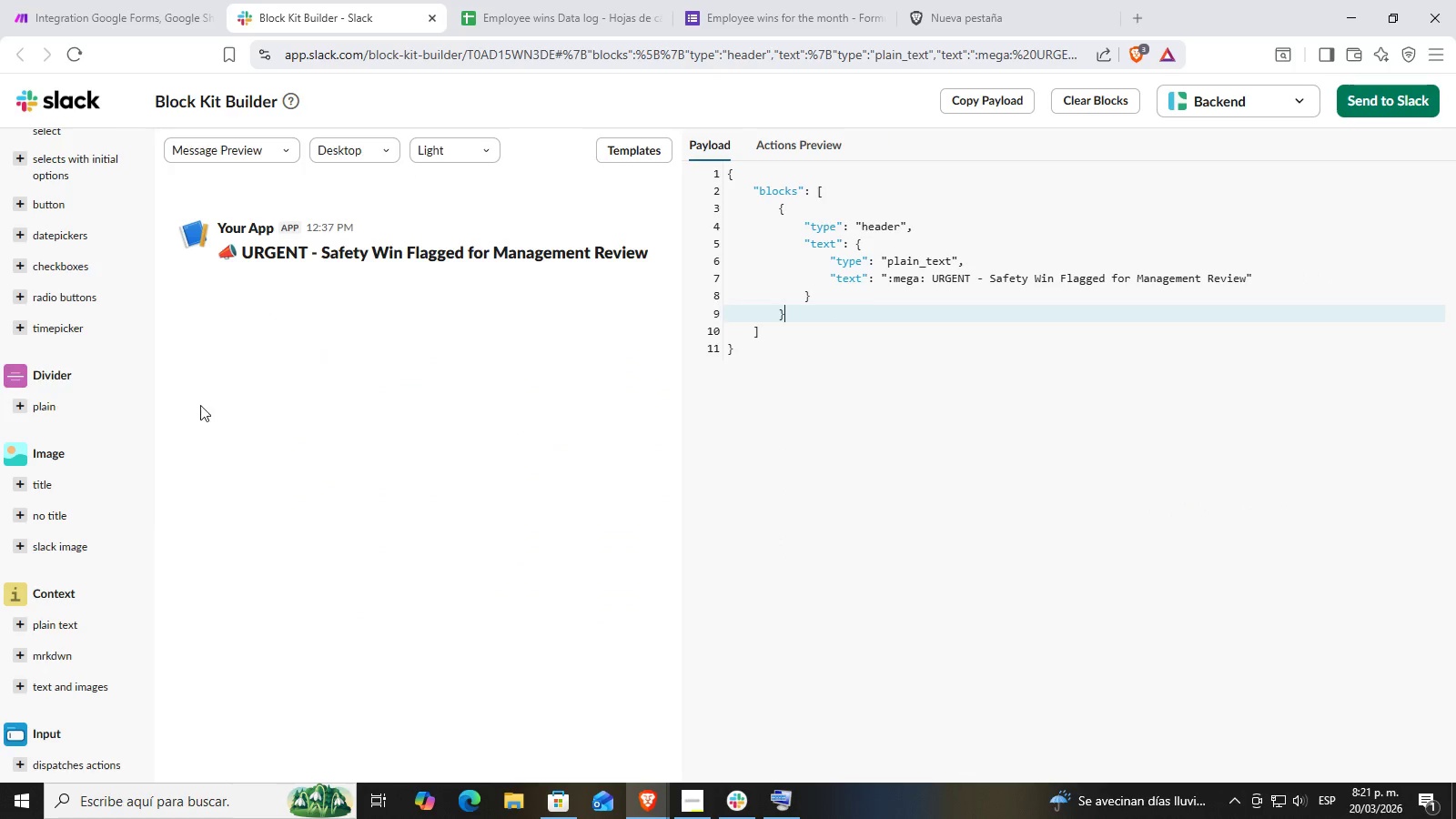 
left_click([66, 400])
 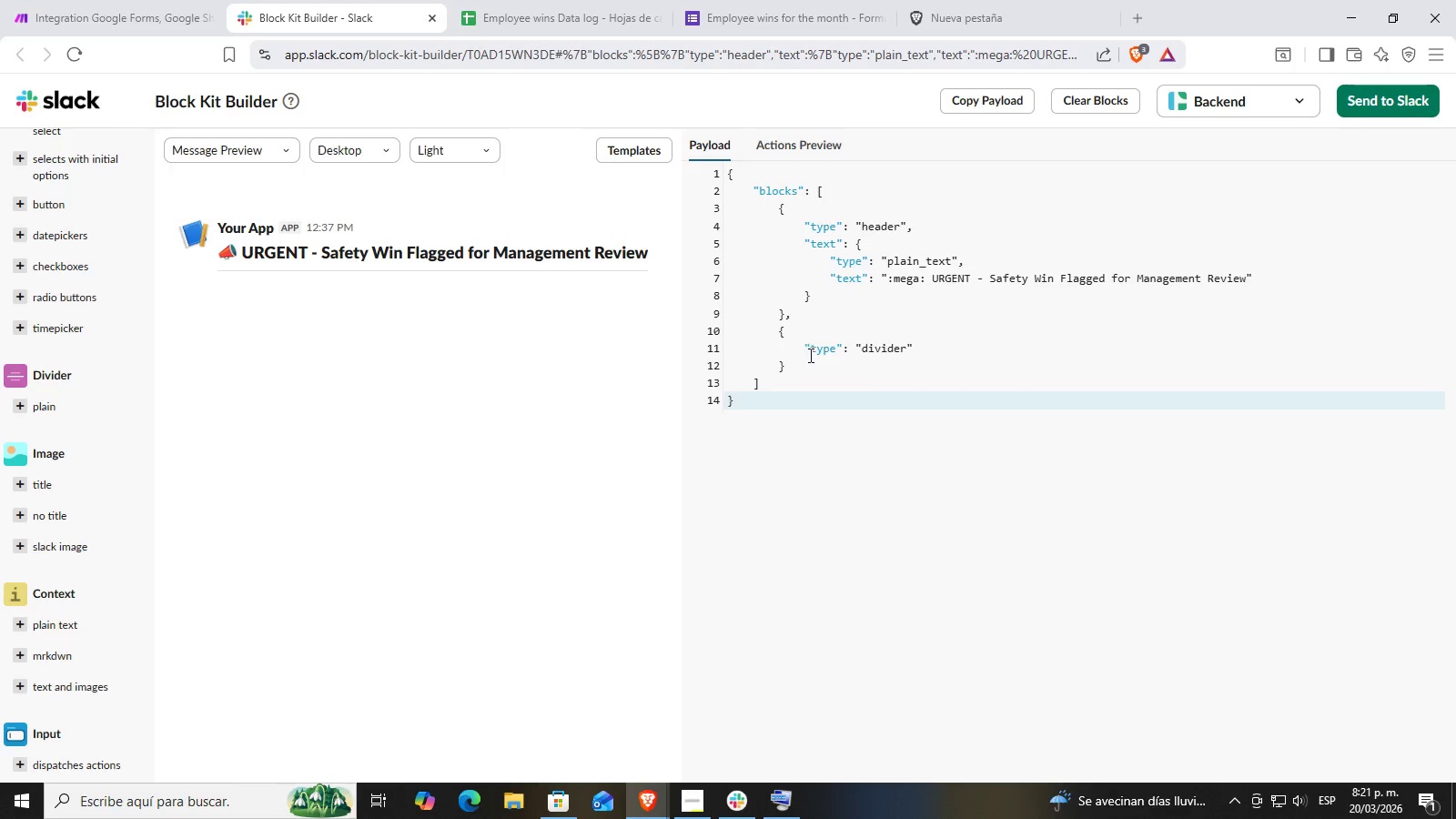 
left_click([803, 361])
 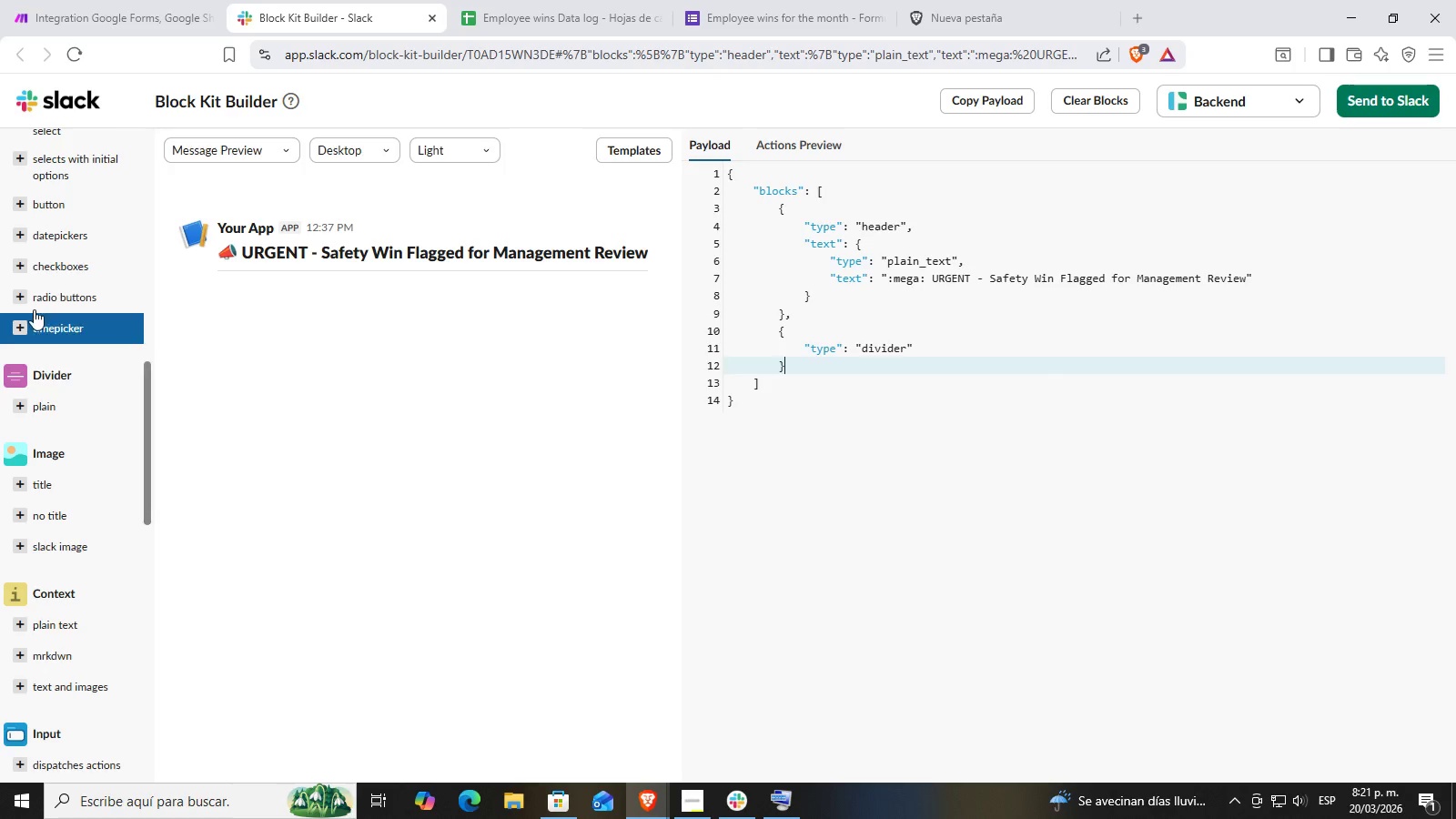 
scroll: coordinate [65, 340], scroll_direction: down, amount: 1.0
 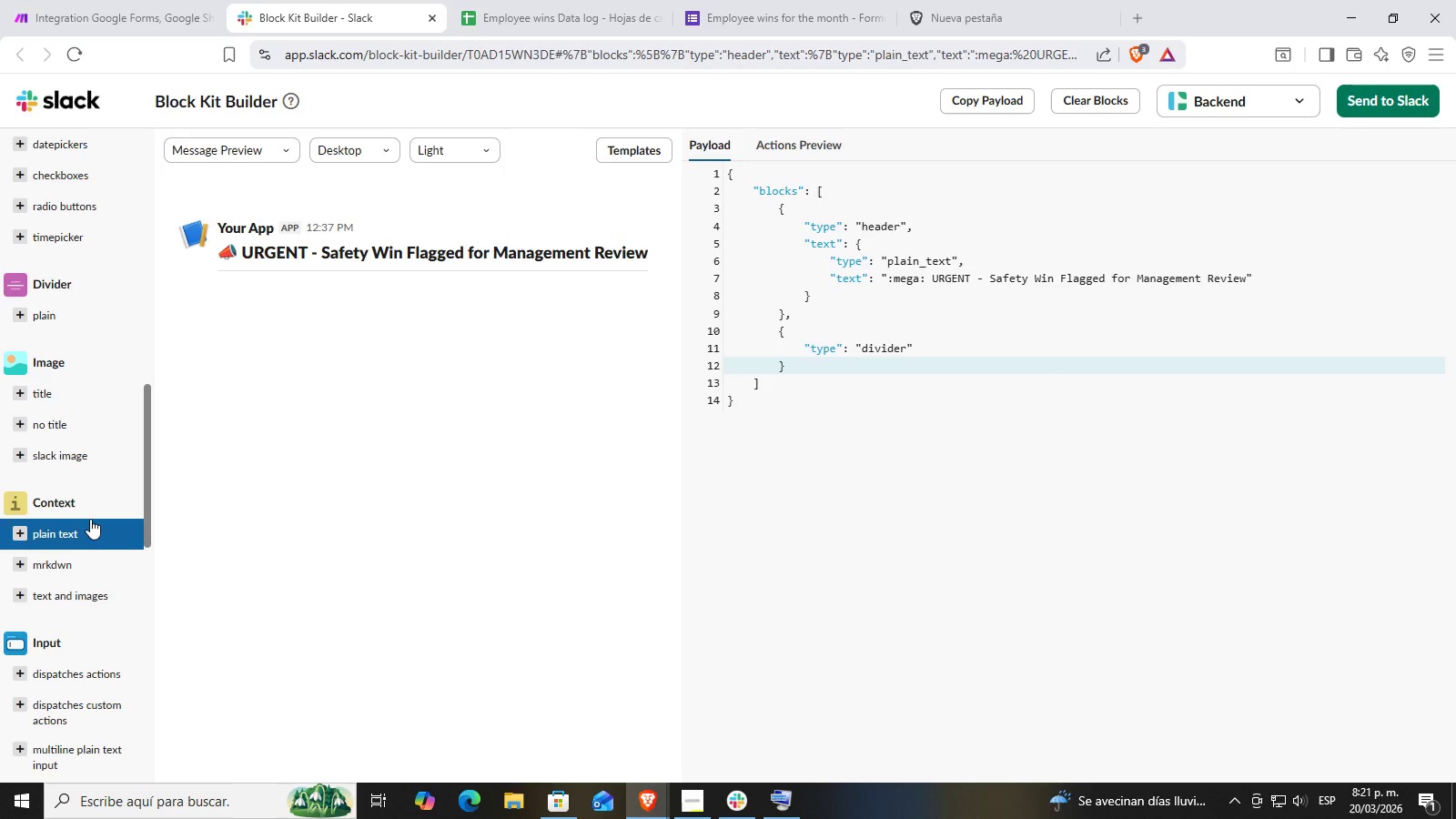 
scroll: coordinate [64, 300], scroll_direction: up, amount: 15.0
 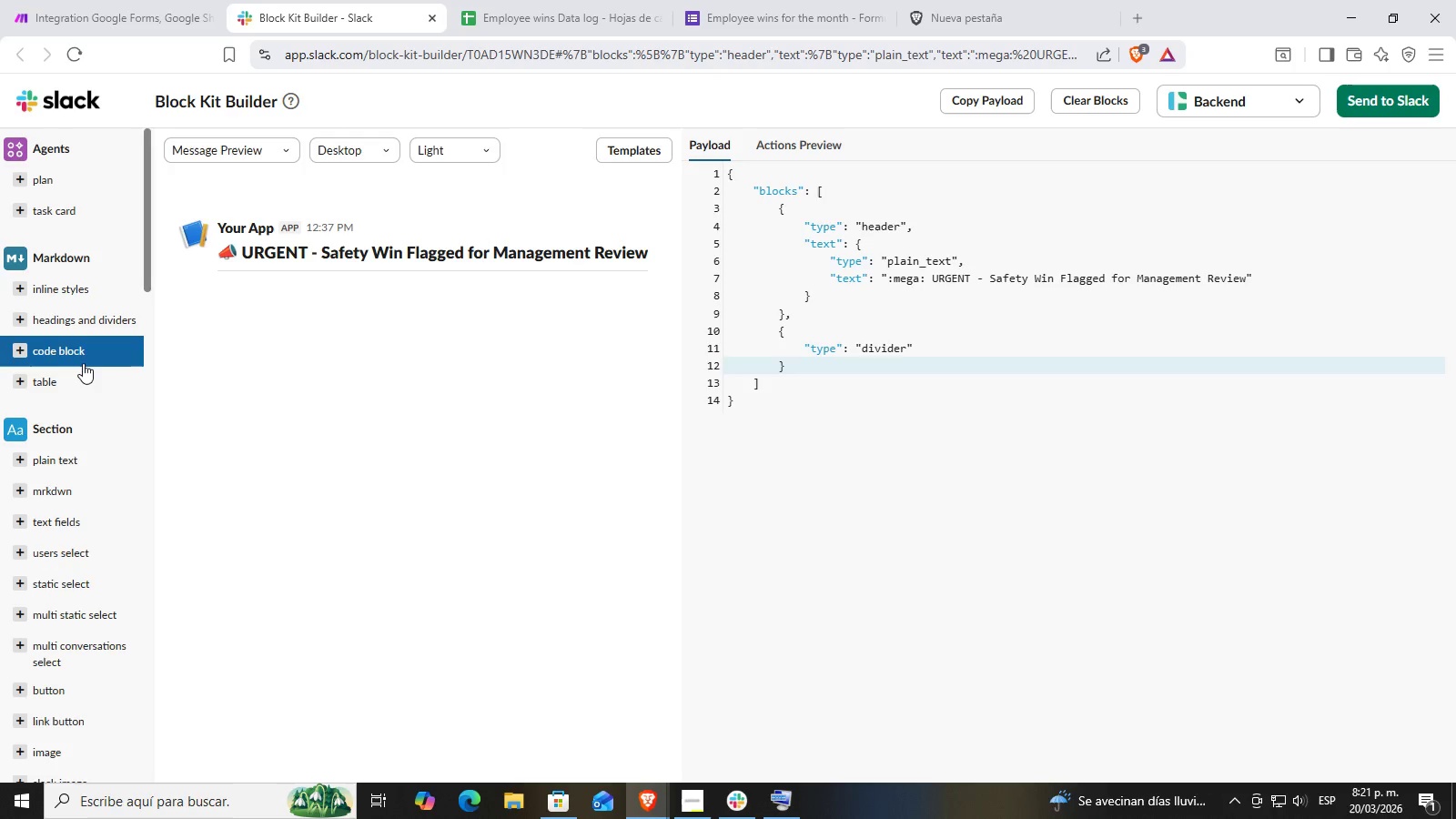 
scroll: coordinate [82, 314], scroll_direction: down, amount: 12.0
 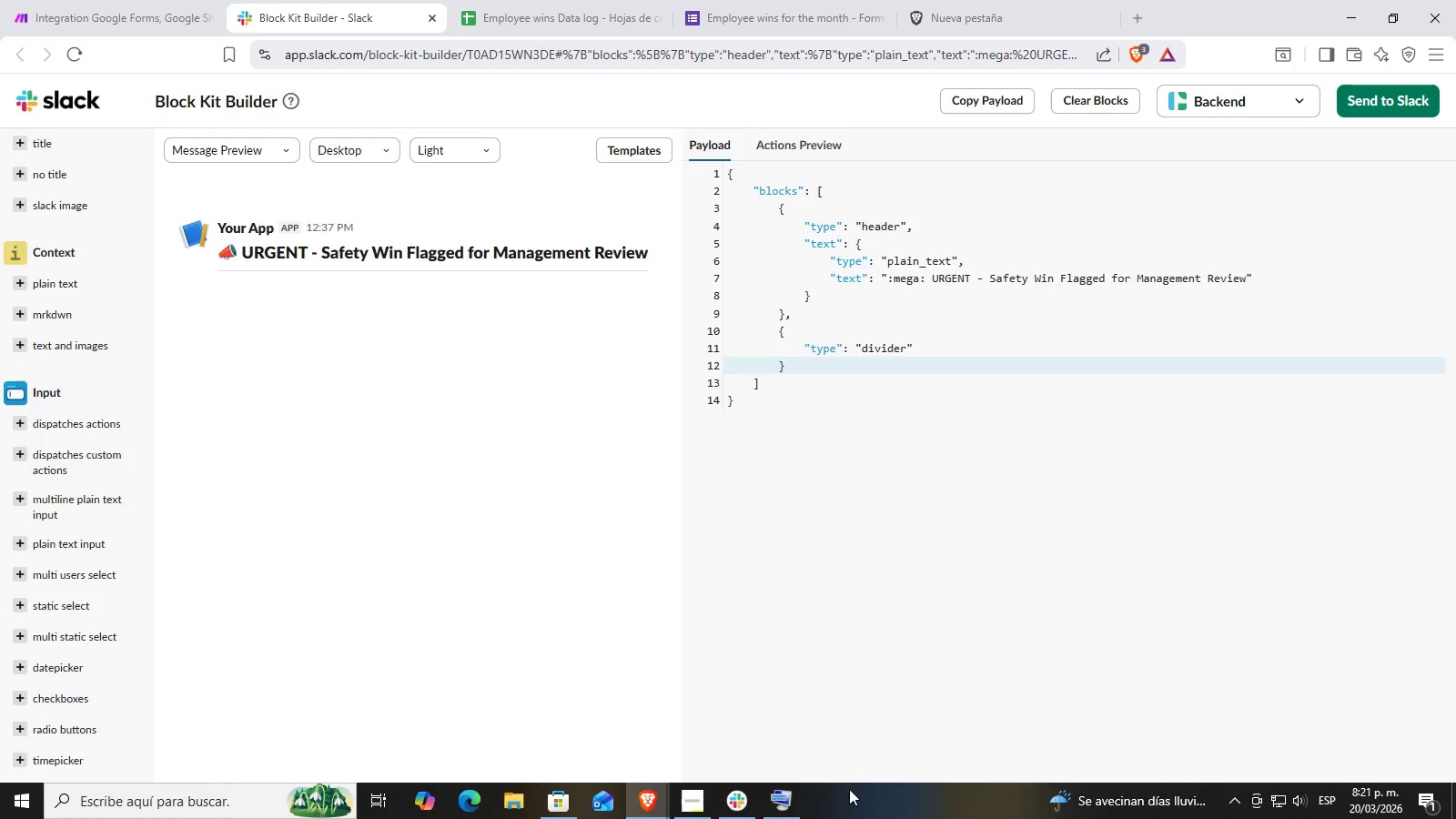 
left_click([682, 802])